 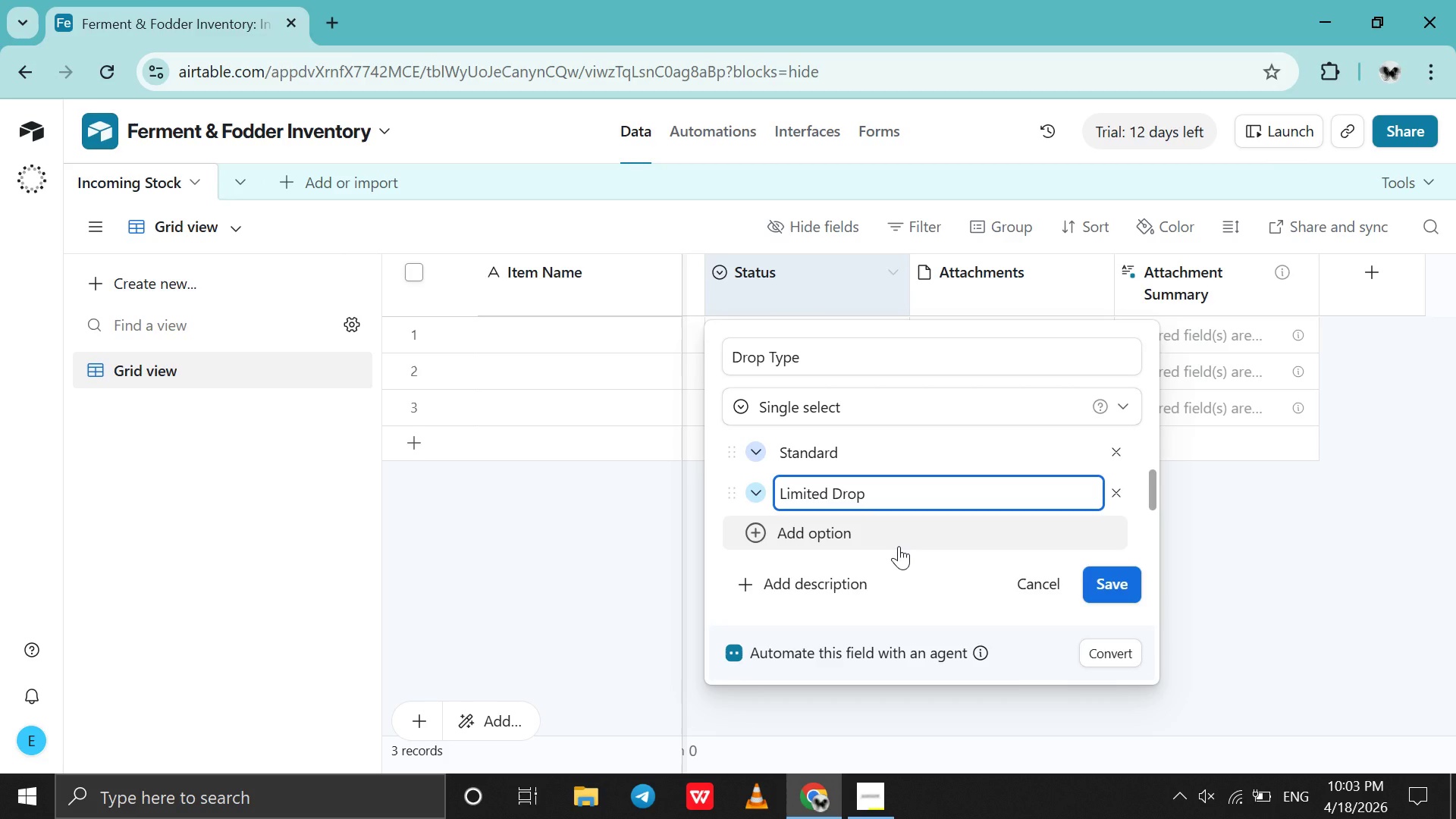 
left_click([762, 458])
 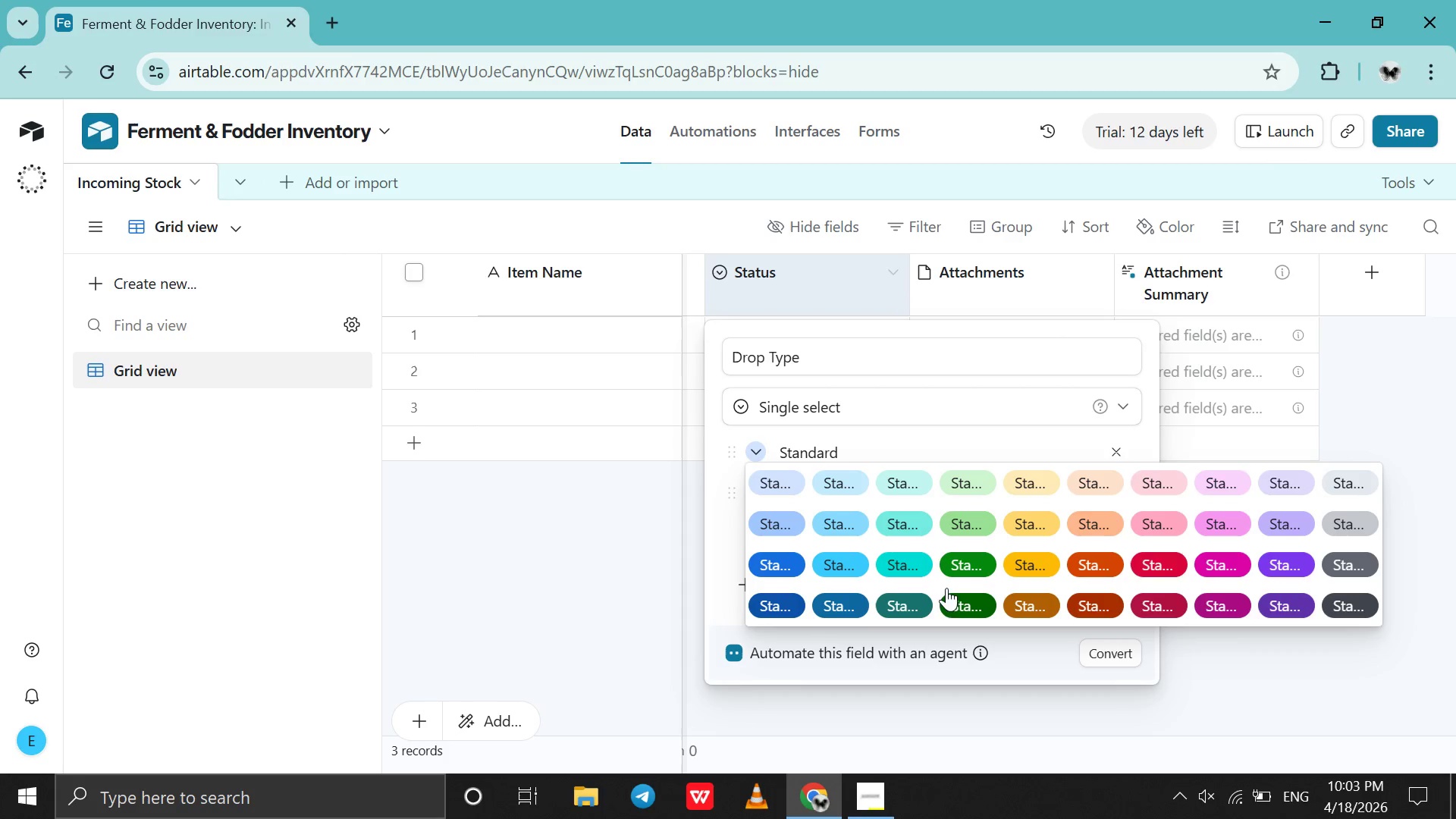 
left_click([982, 563])
 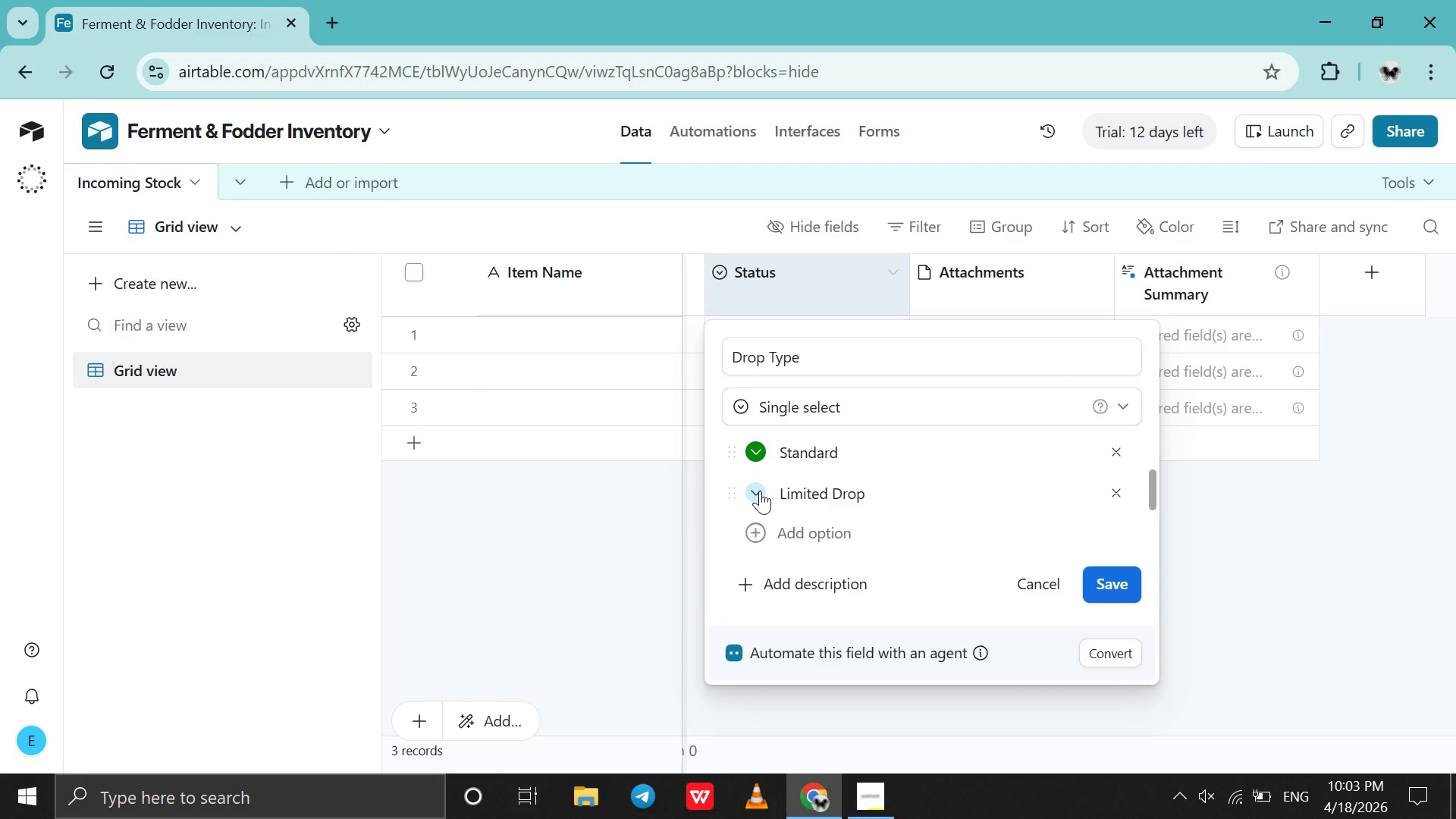 
left_click([760, 491])
 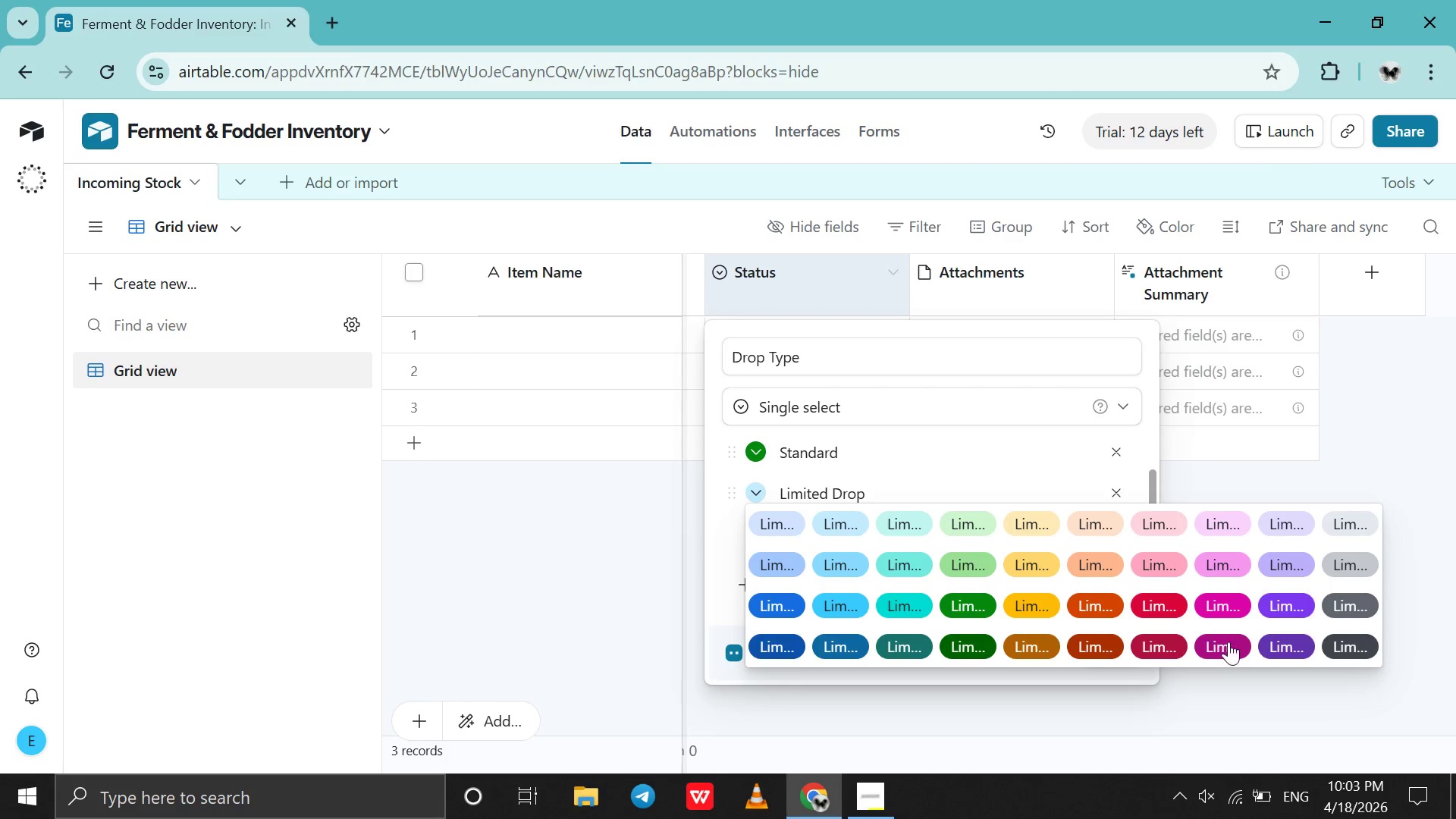 
left_click([1229, 642])
 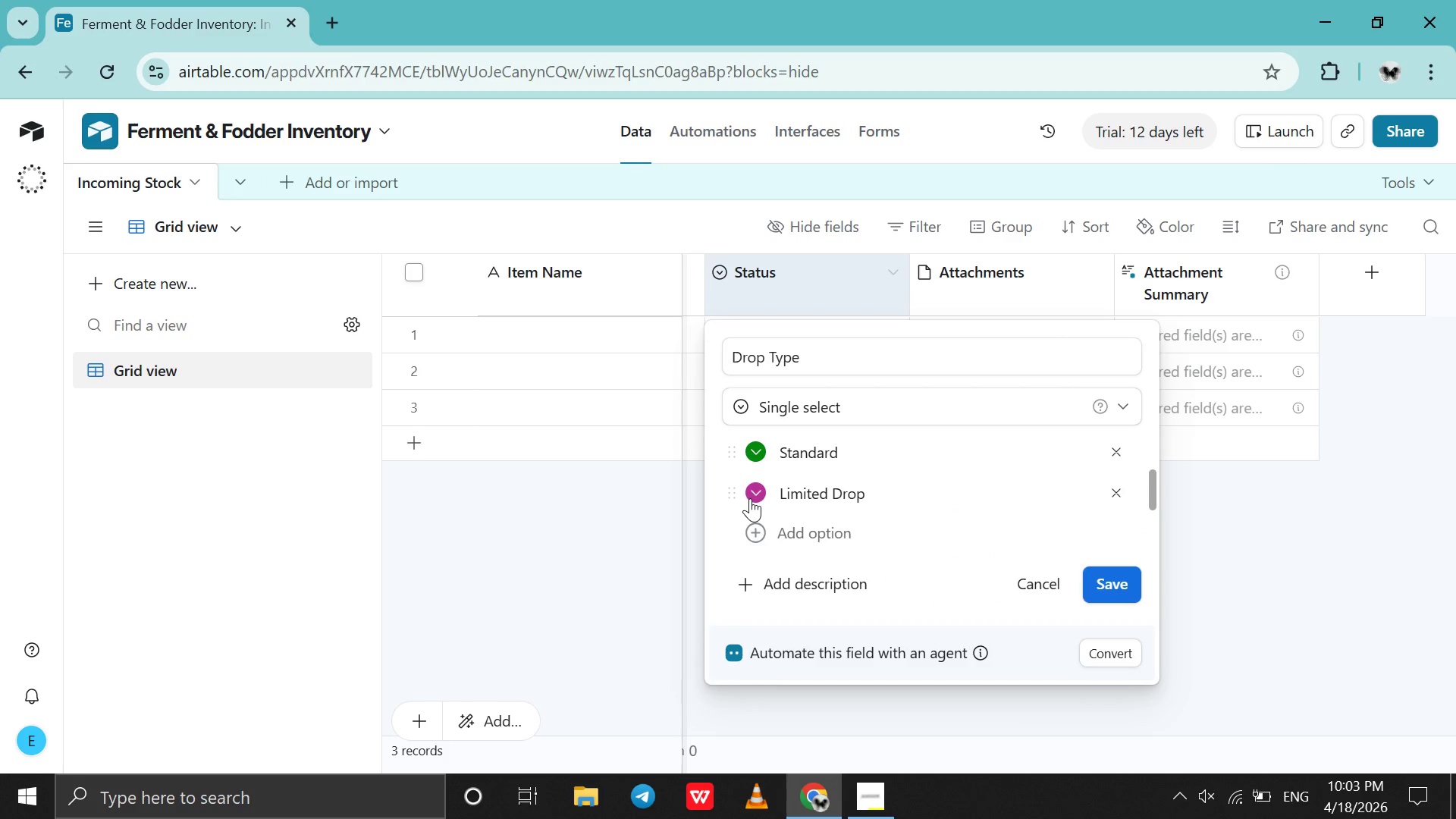 
left_click([750, 498])
 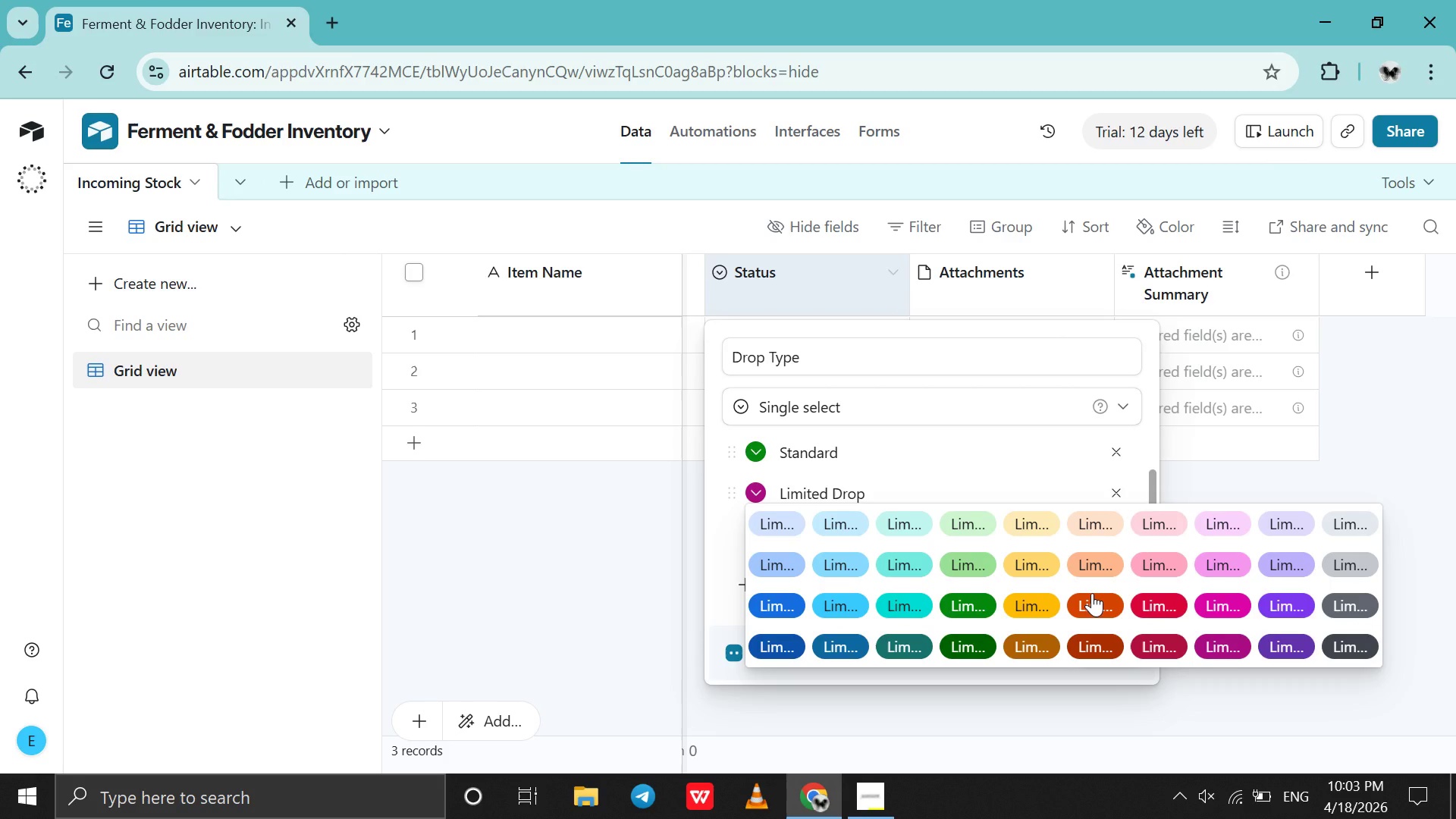 
left_click([1092, 593])
 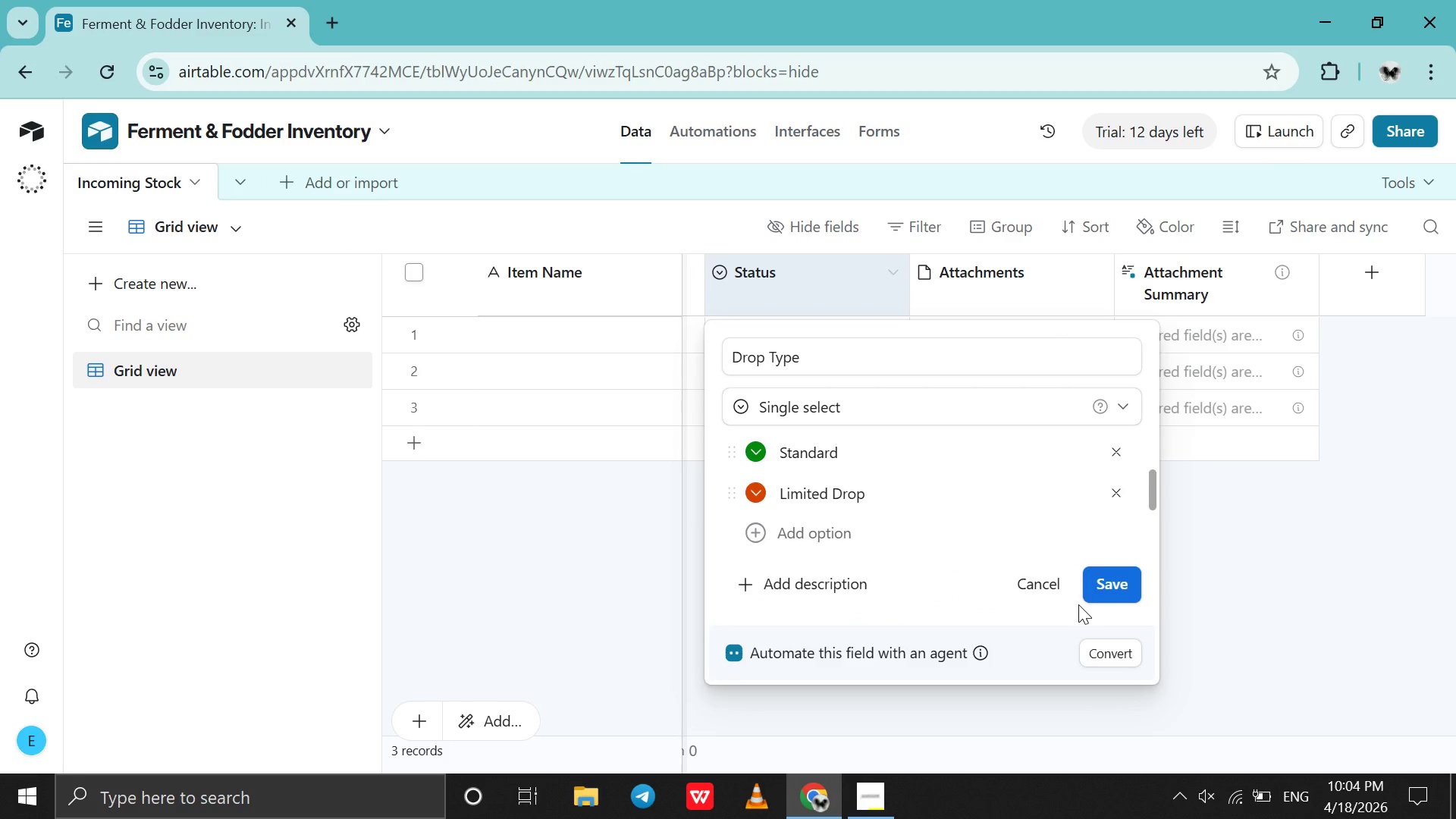 
left_click([1098, 586])
 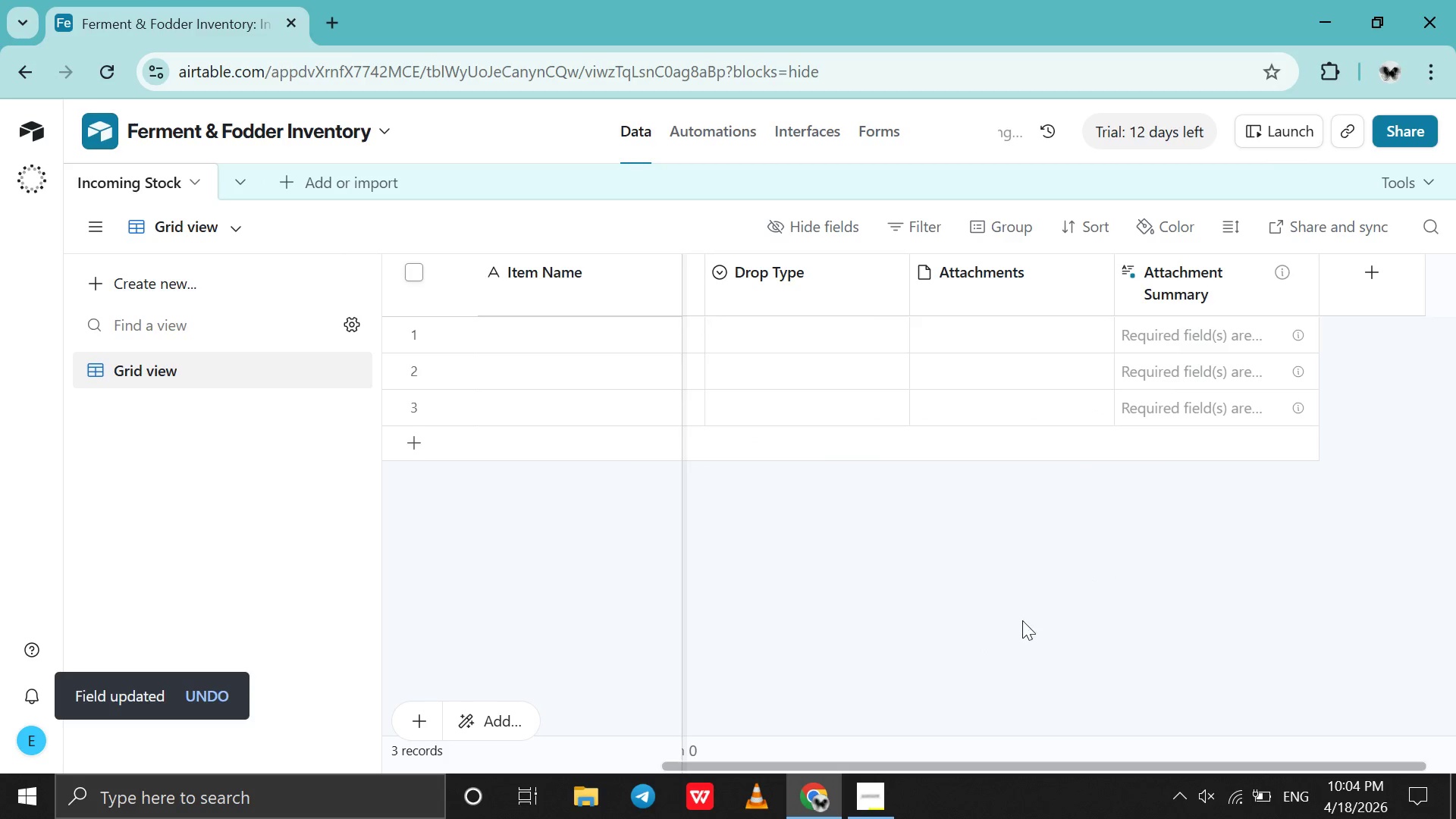 
scroll: coordinate [943, 444], scroll_direction: down, amount: 1.0
 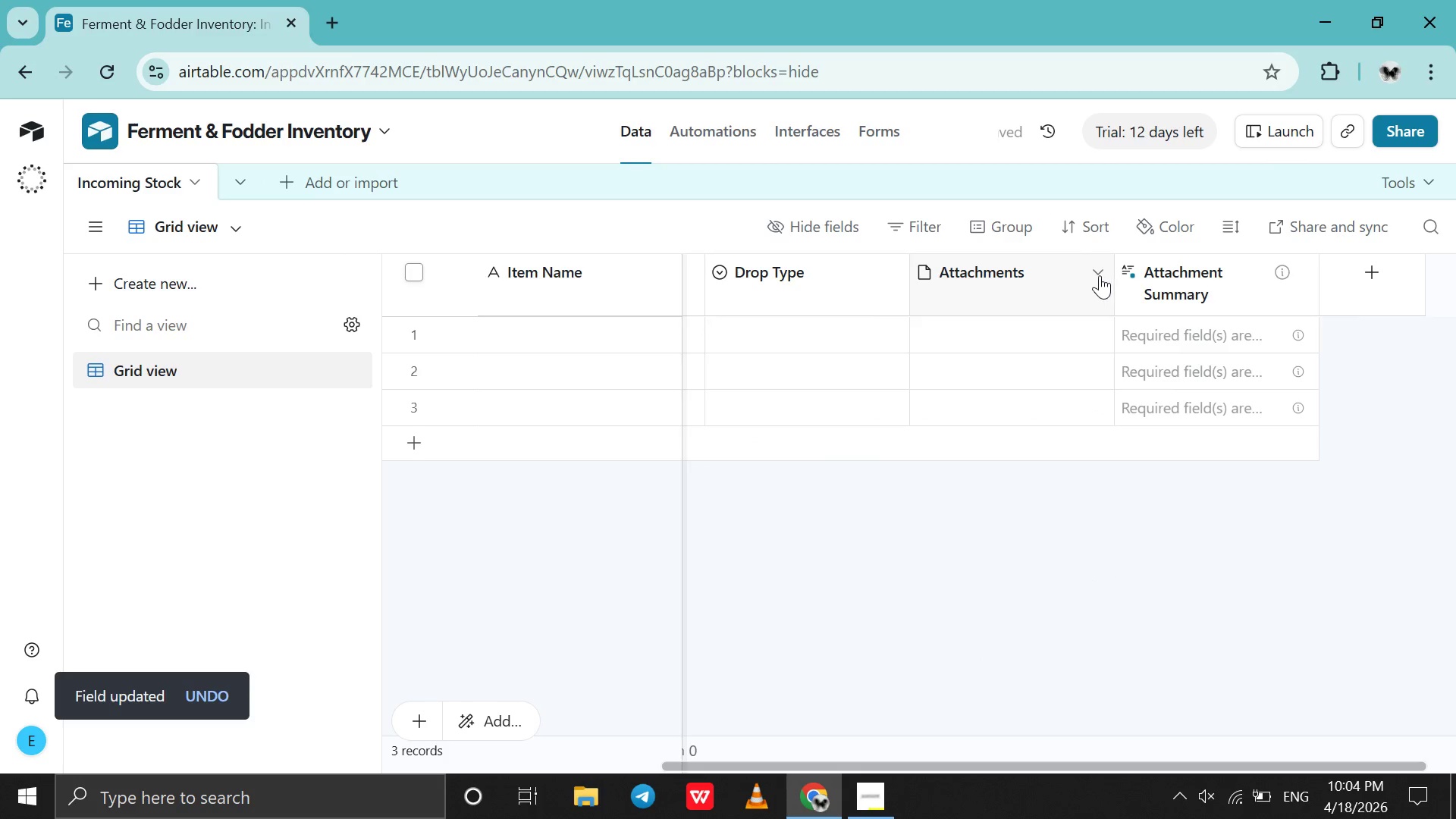 
left_click([1099, 271])
 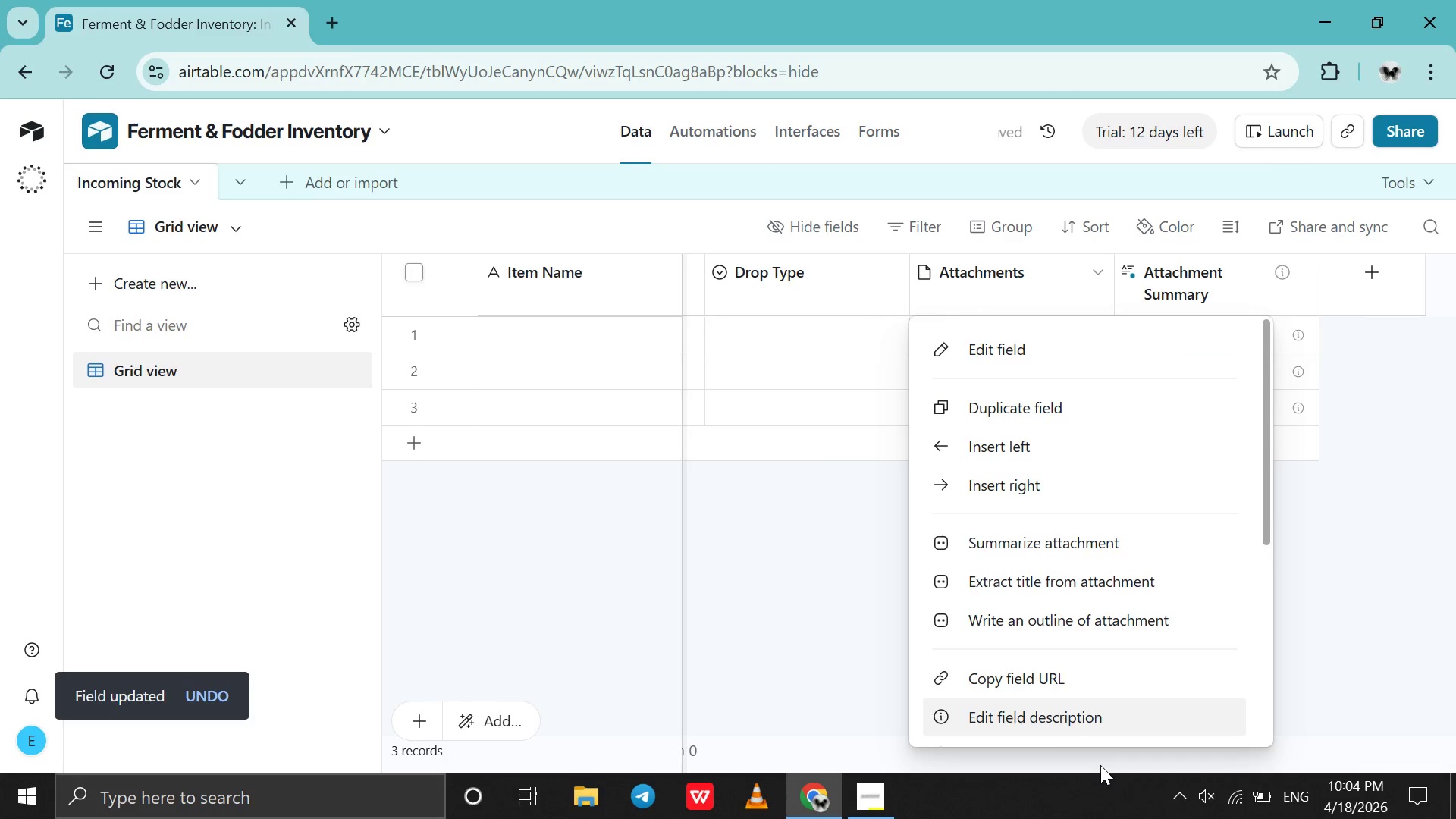 
scroll: coordinate [1103, 736], scroll_direction: down, amount: 2.0
 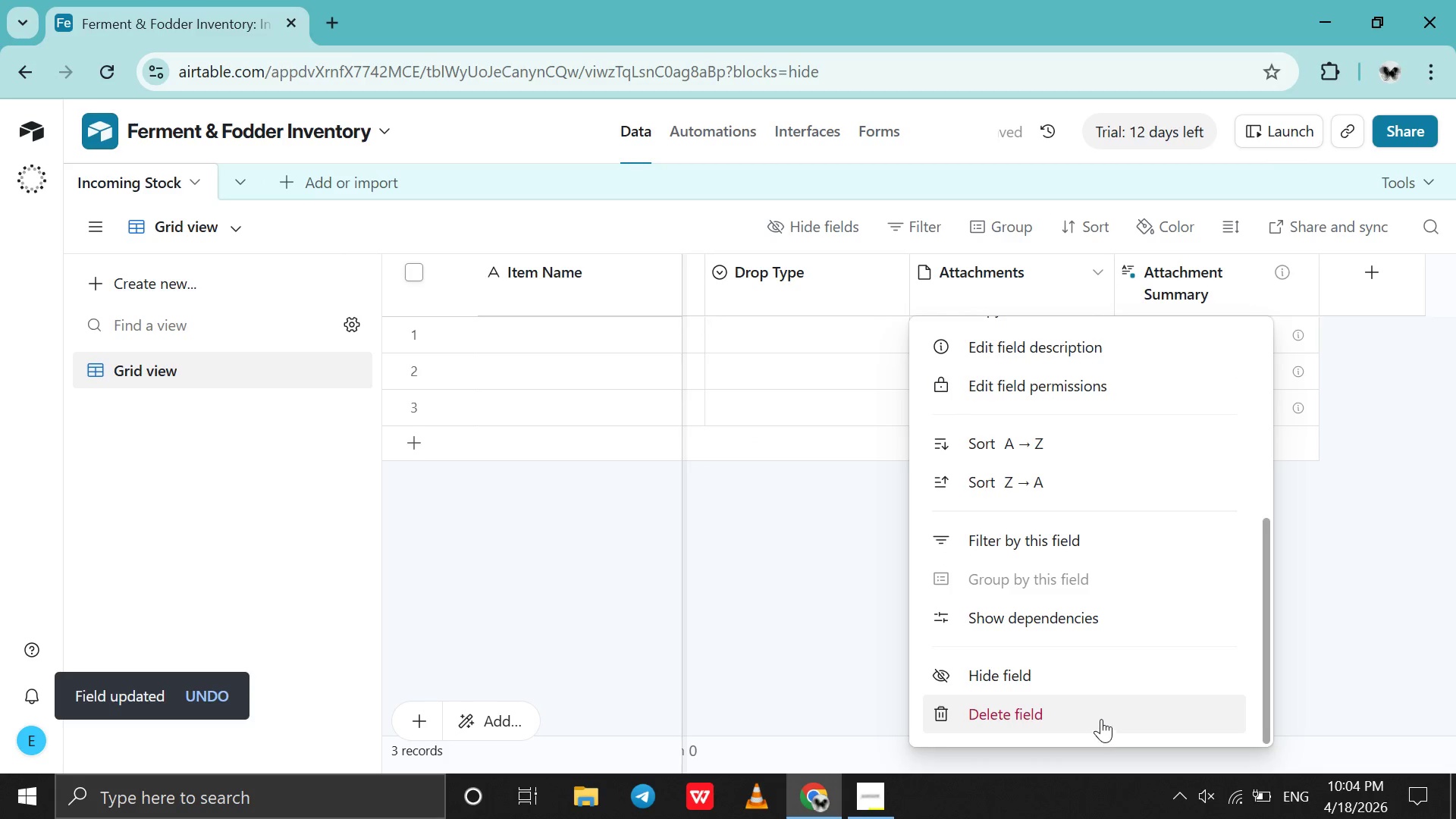 
left_click([1100, 715])
 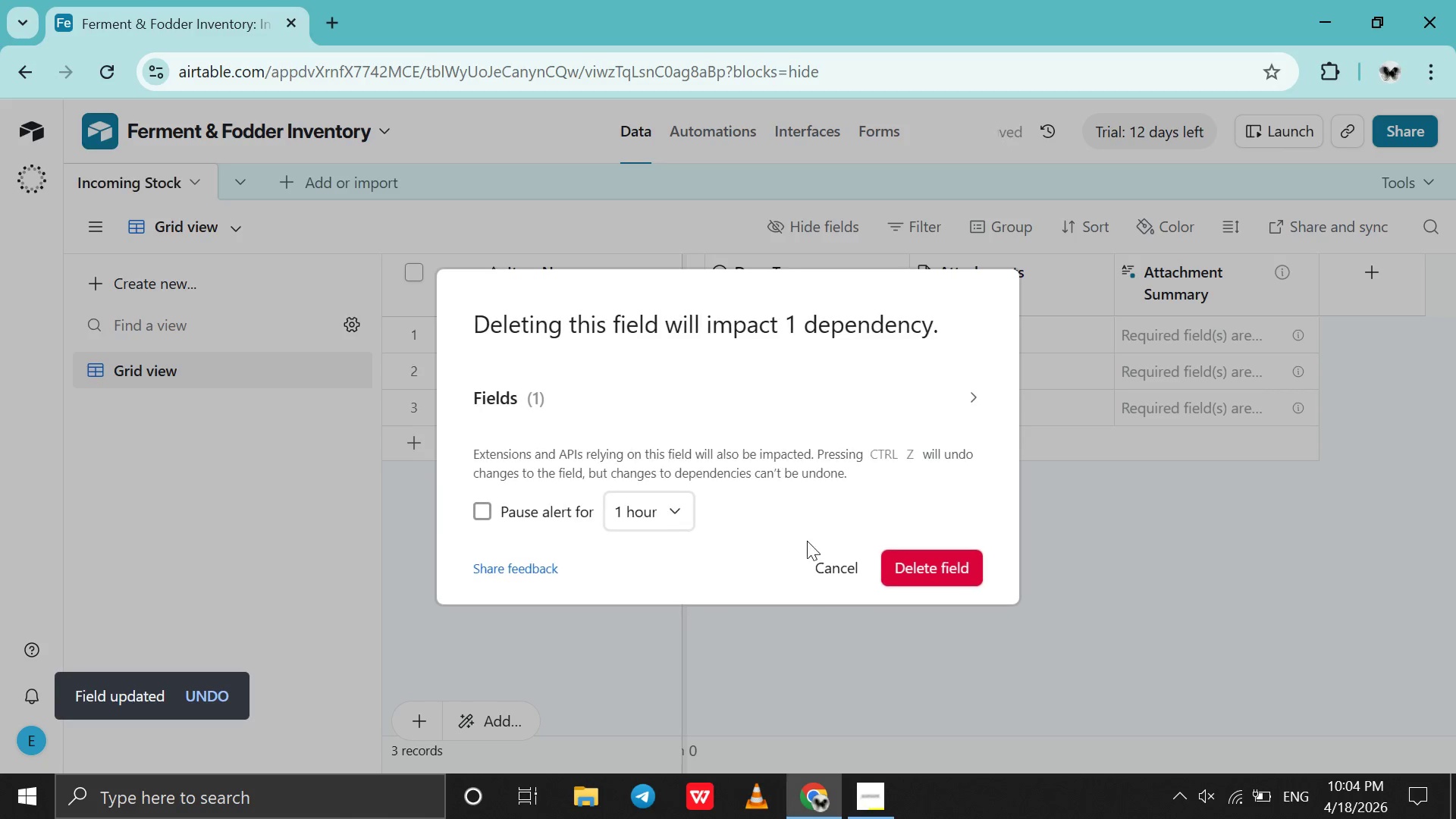 
left_click([899, 557])
 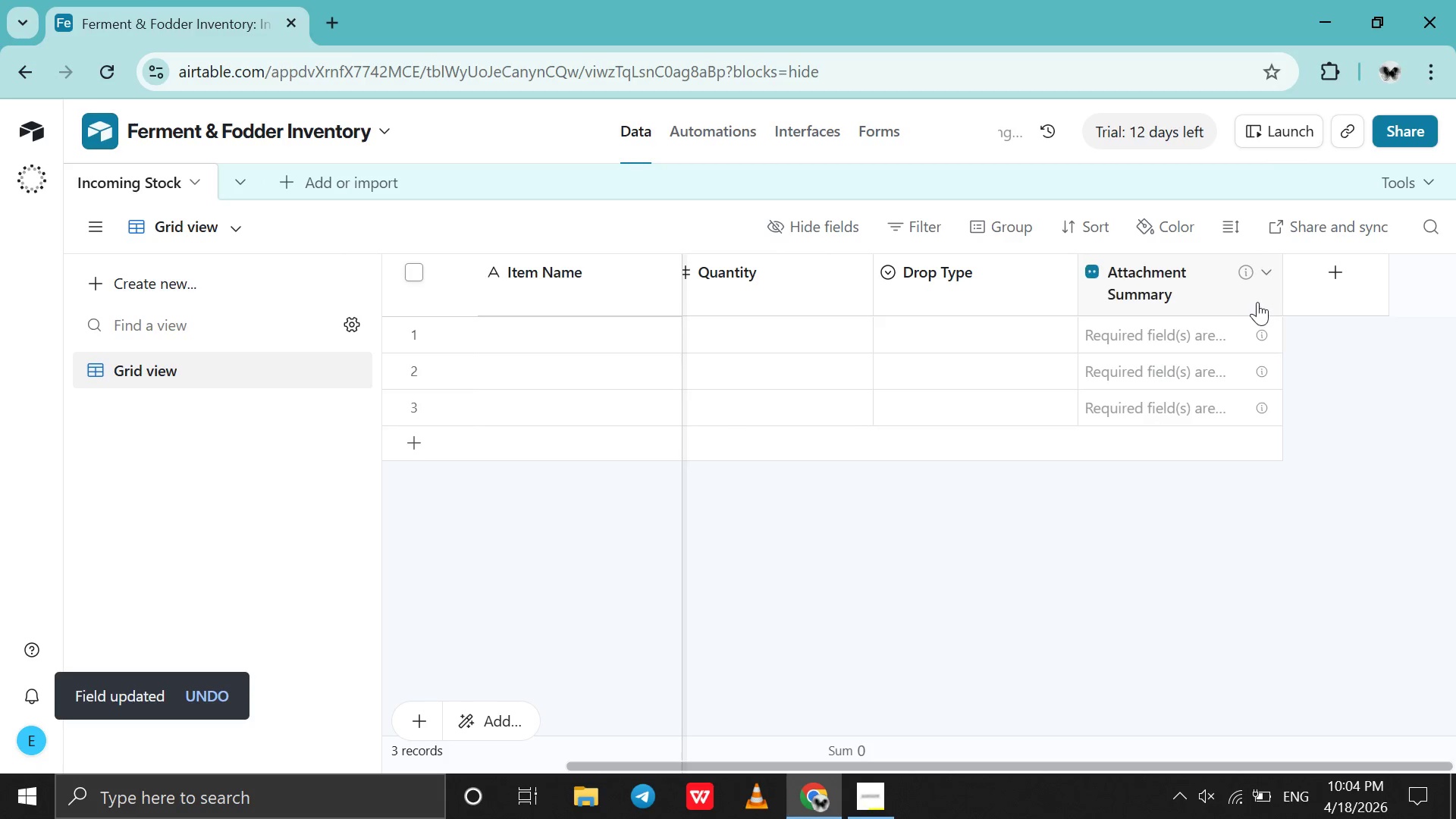 
left_click([1266, 283])
 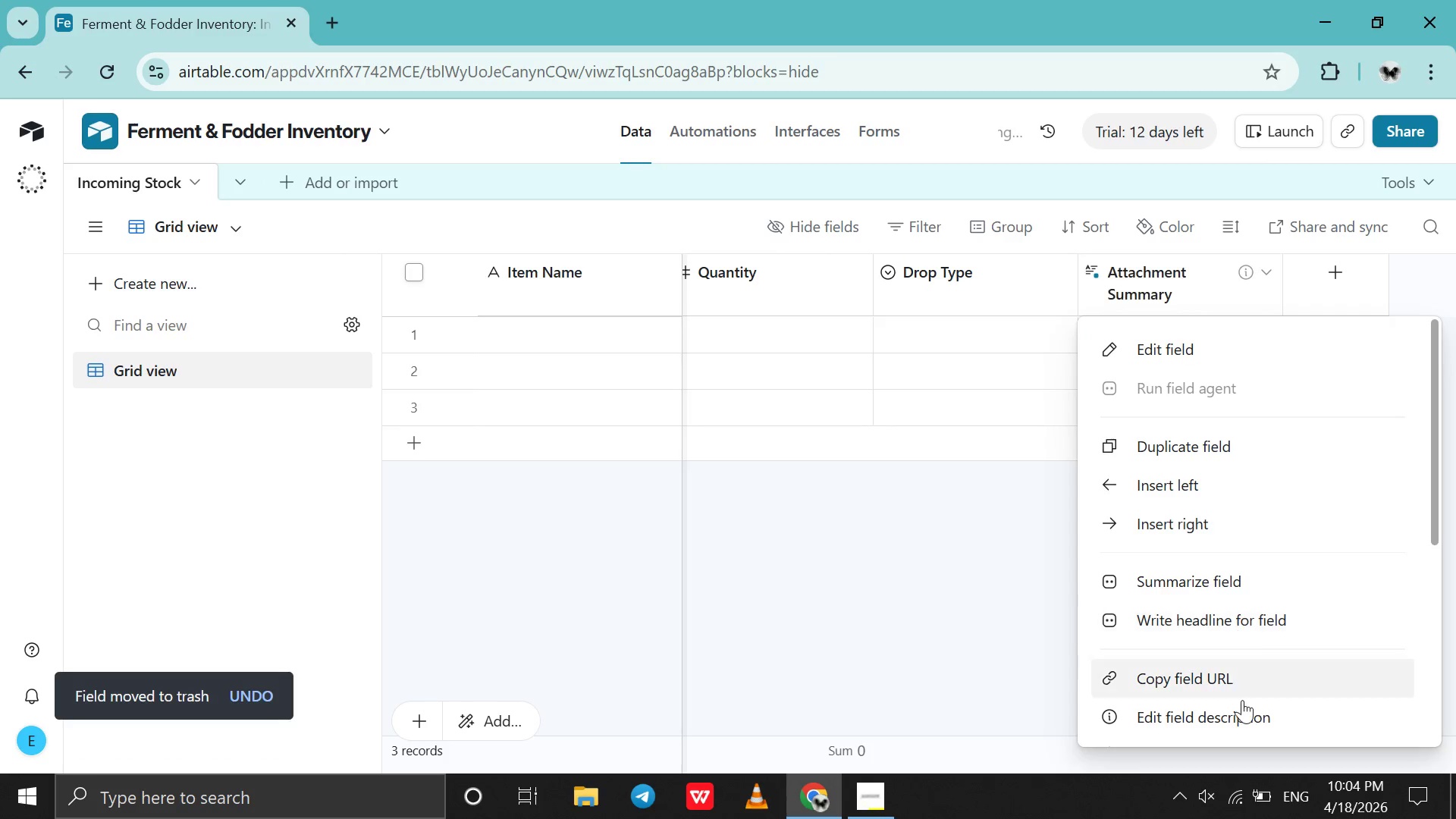 
scroll: coordinate [1244, 697], scroll_direction: down, amount: 4.0
 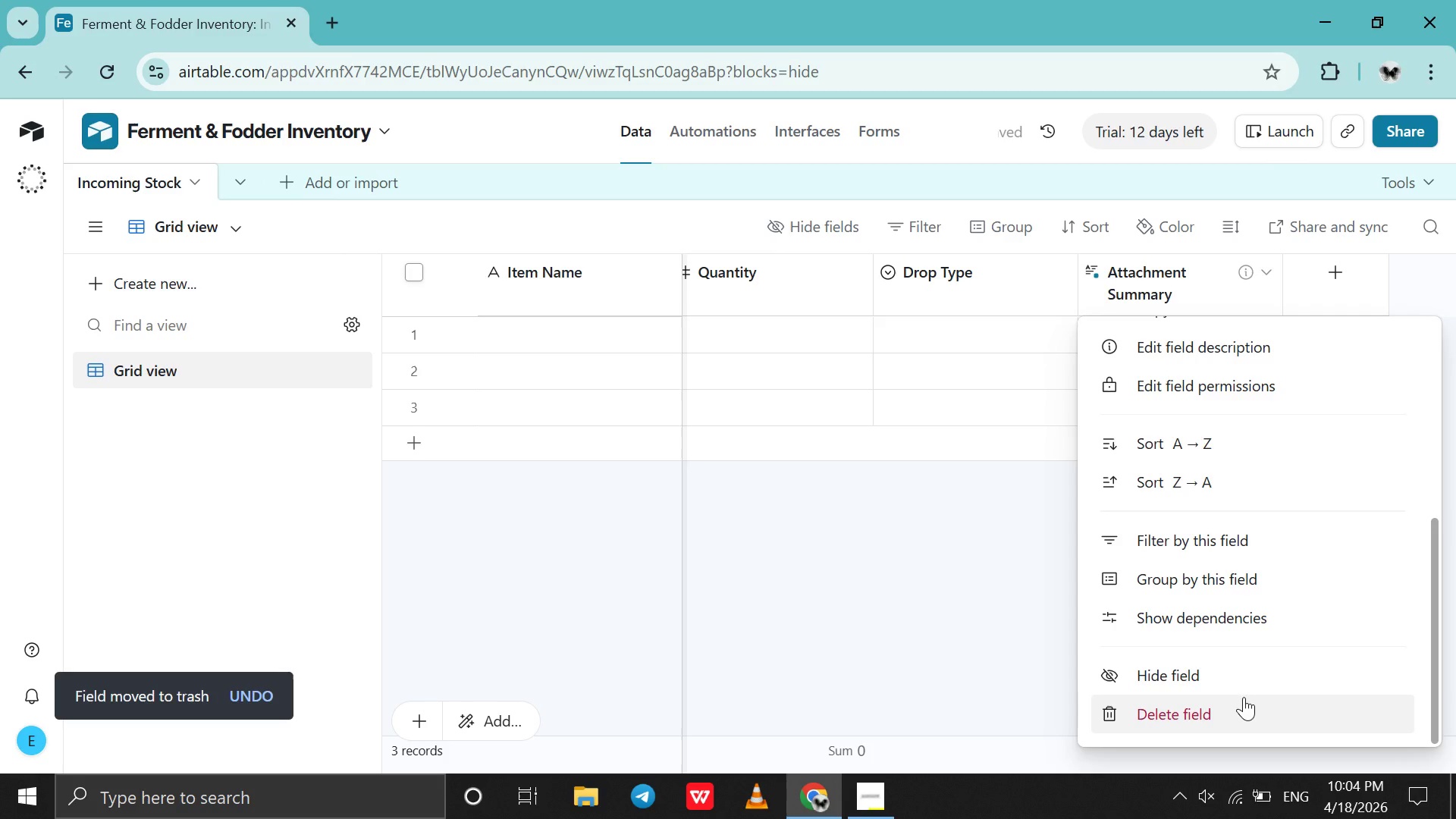 
left_click([1244, 697])
 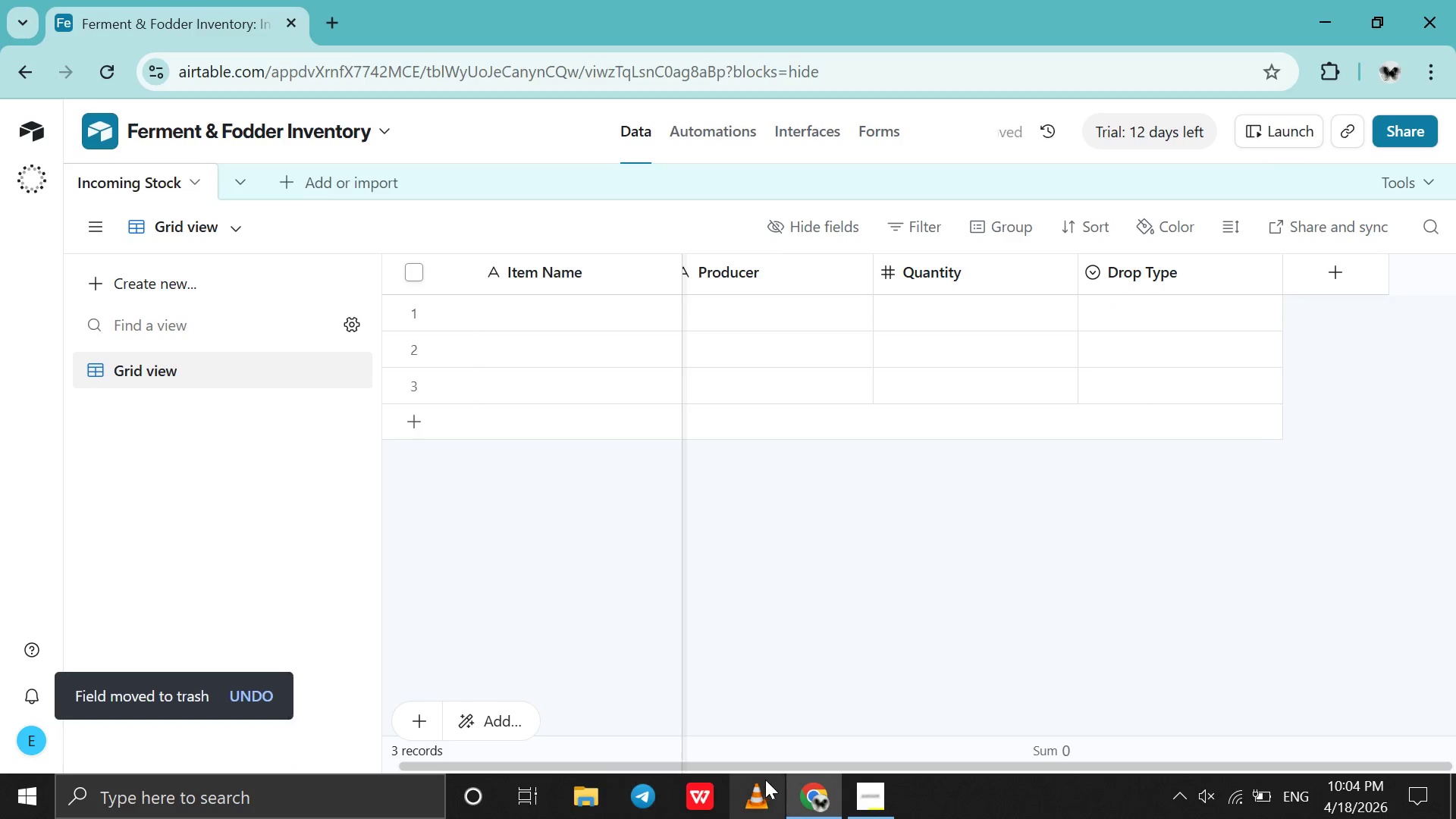 
left_click_drag(start_coordinate=[824, 771], to_coordinate=[479, 756])
 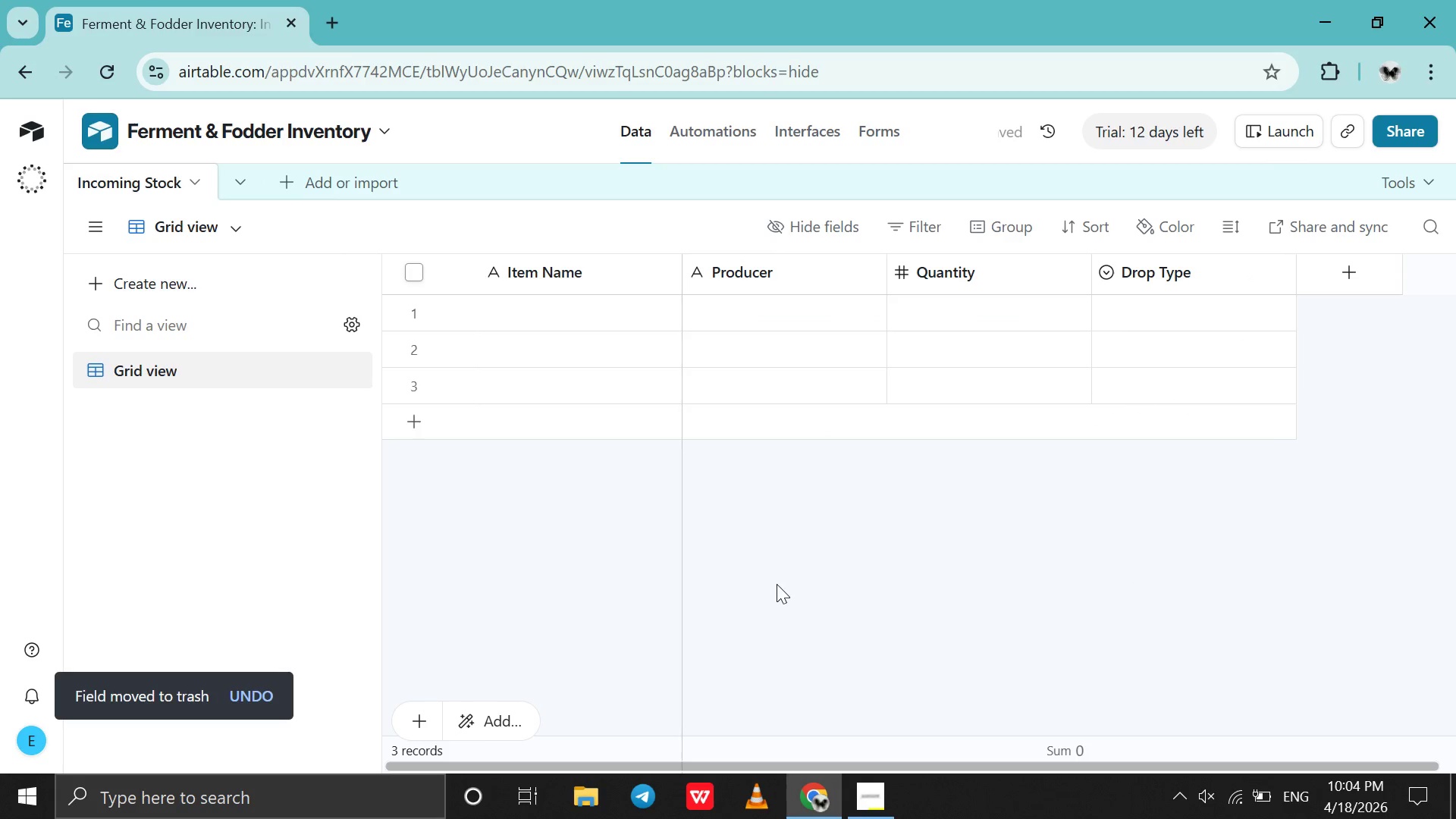 
left_click([777, 584])
 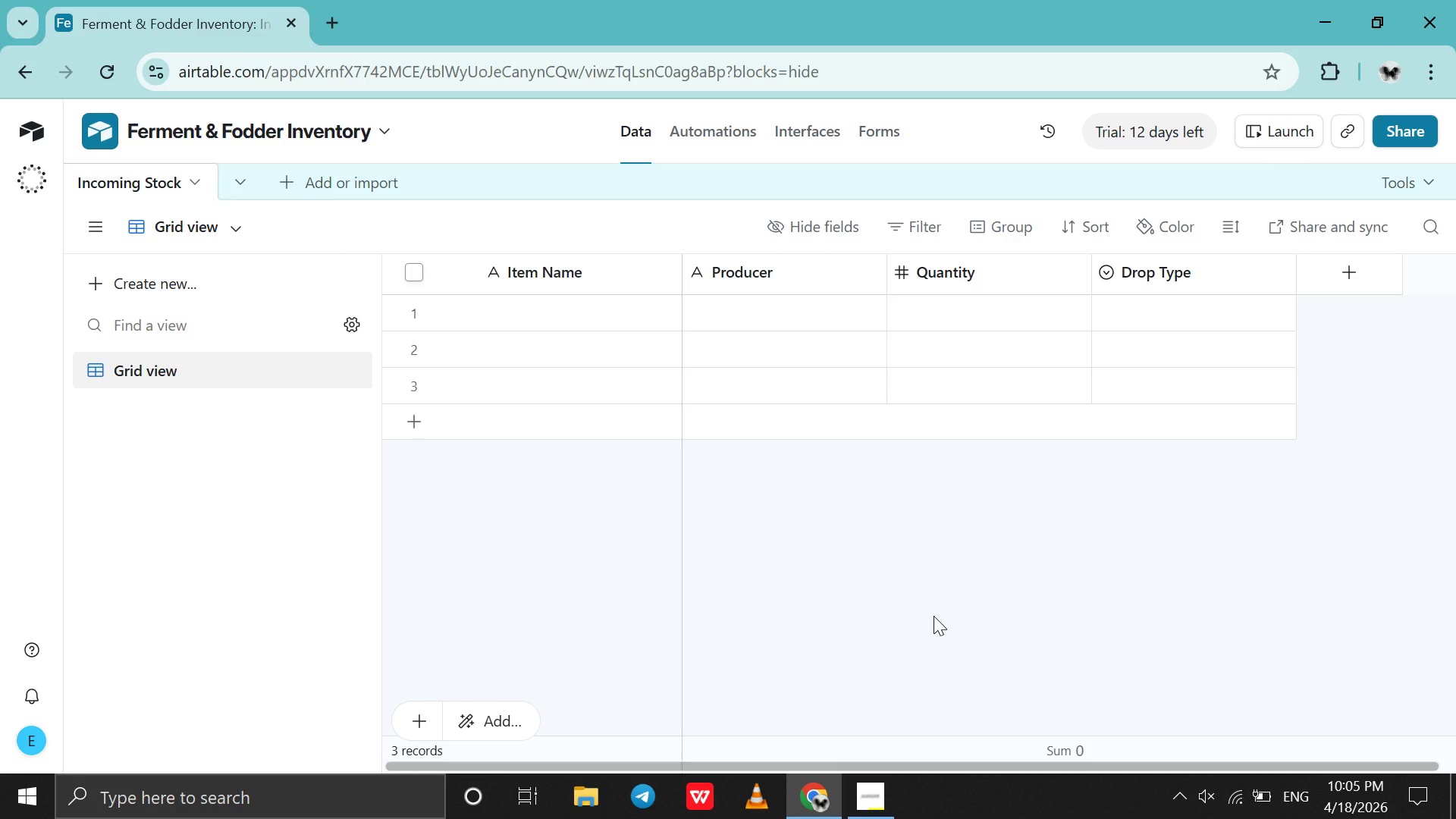 
wait(50.31)
 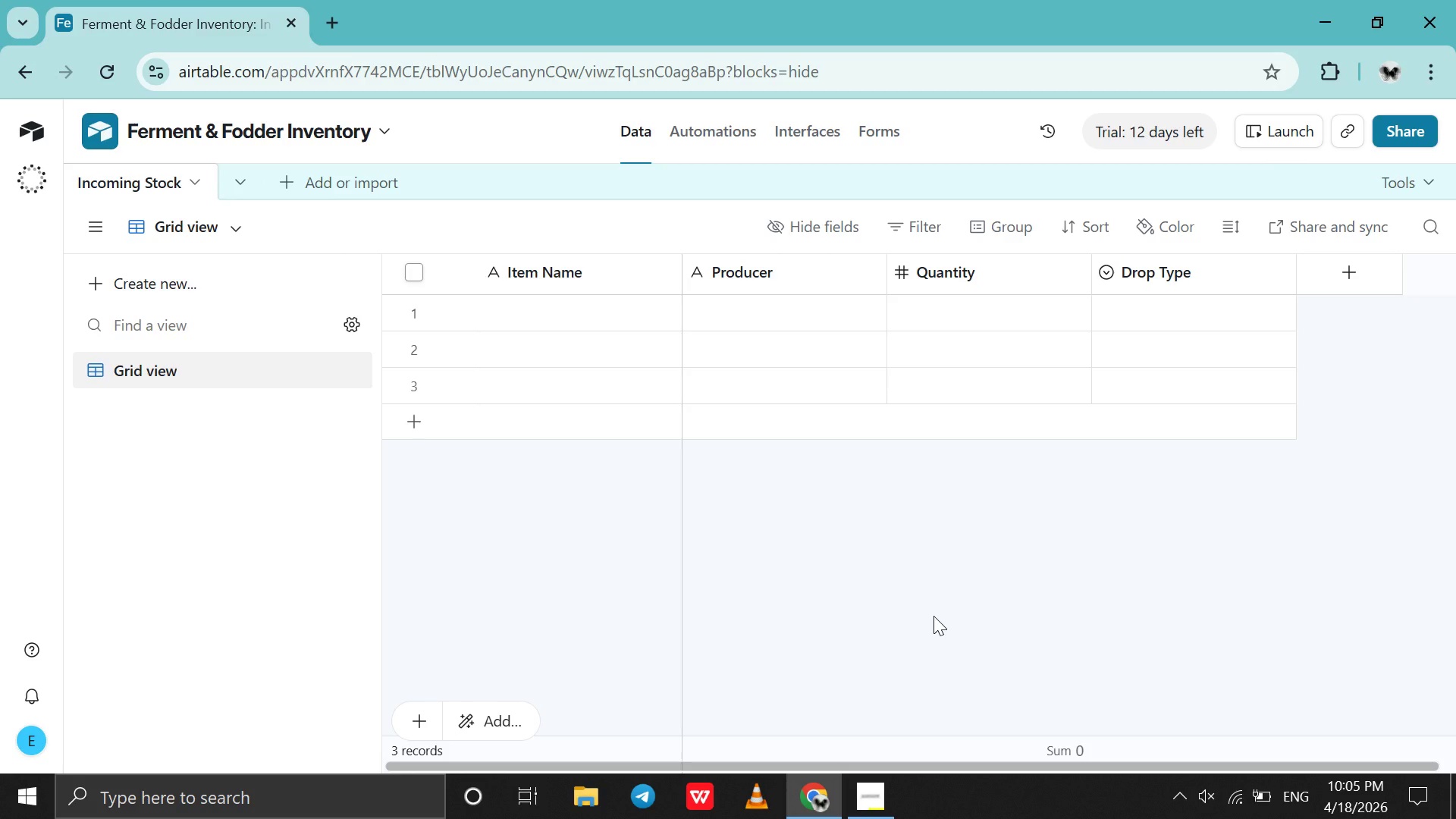 
double_click([479, 311])
 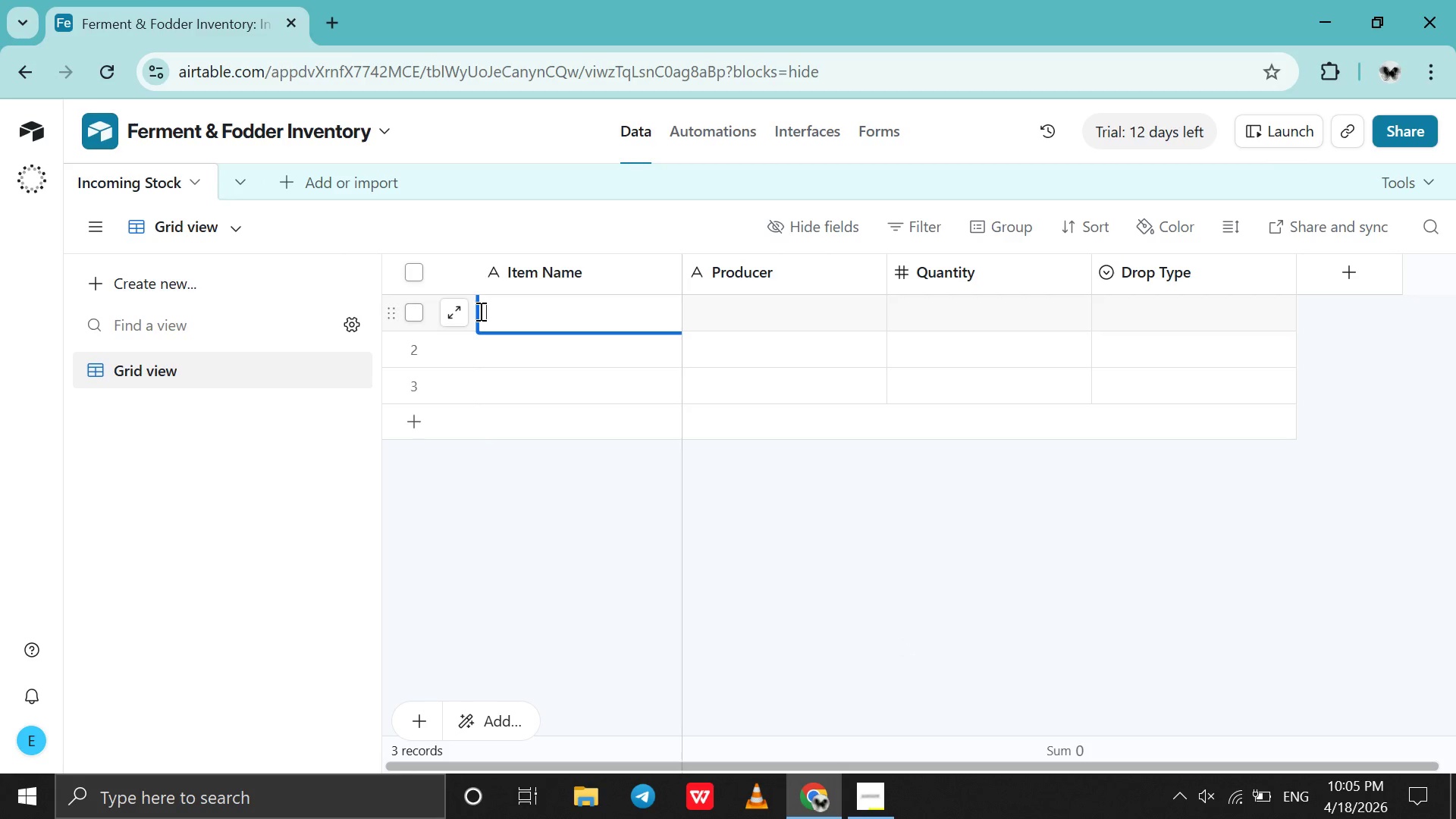 
wait(8.39)
 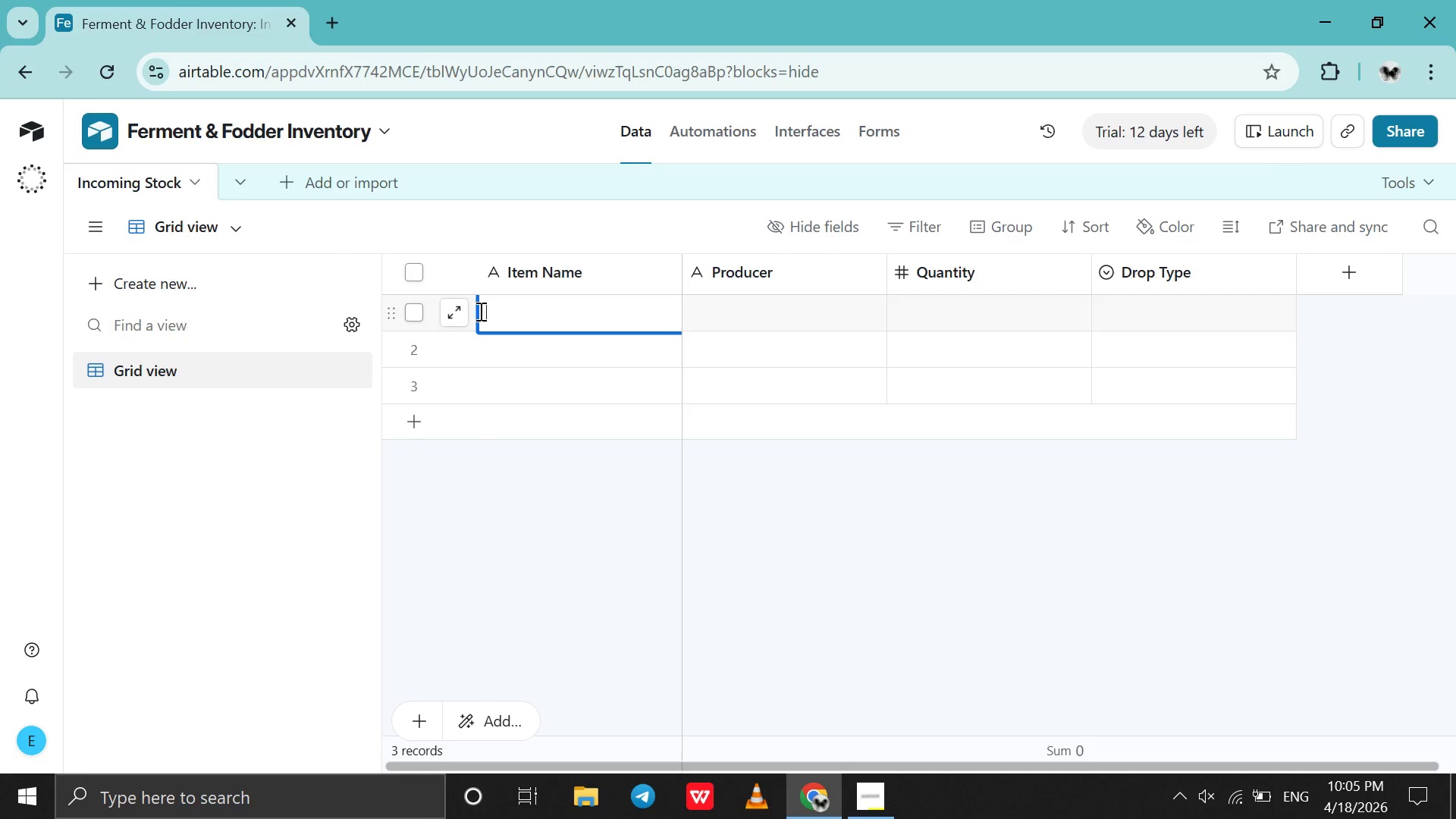 
type(Wild Goat Milk)
 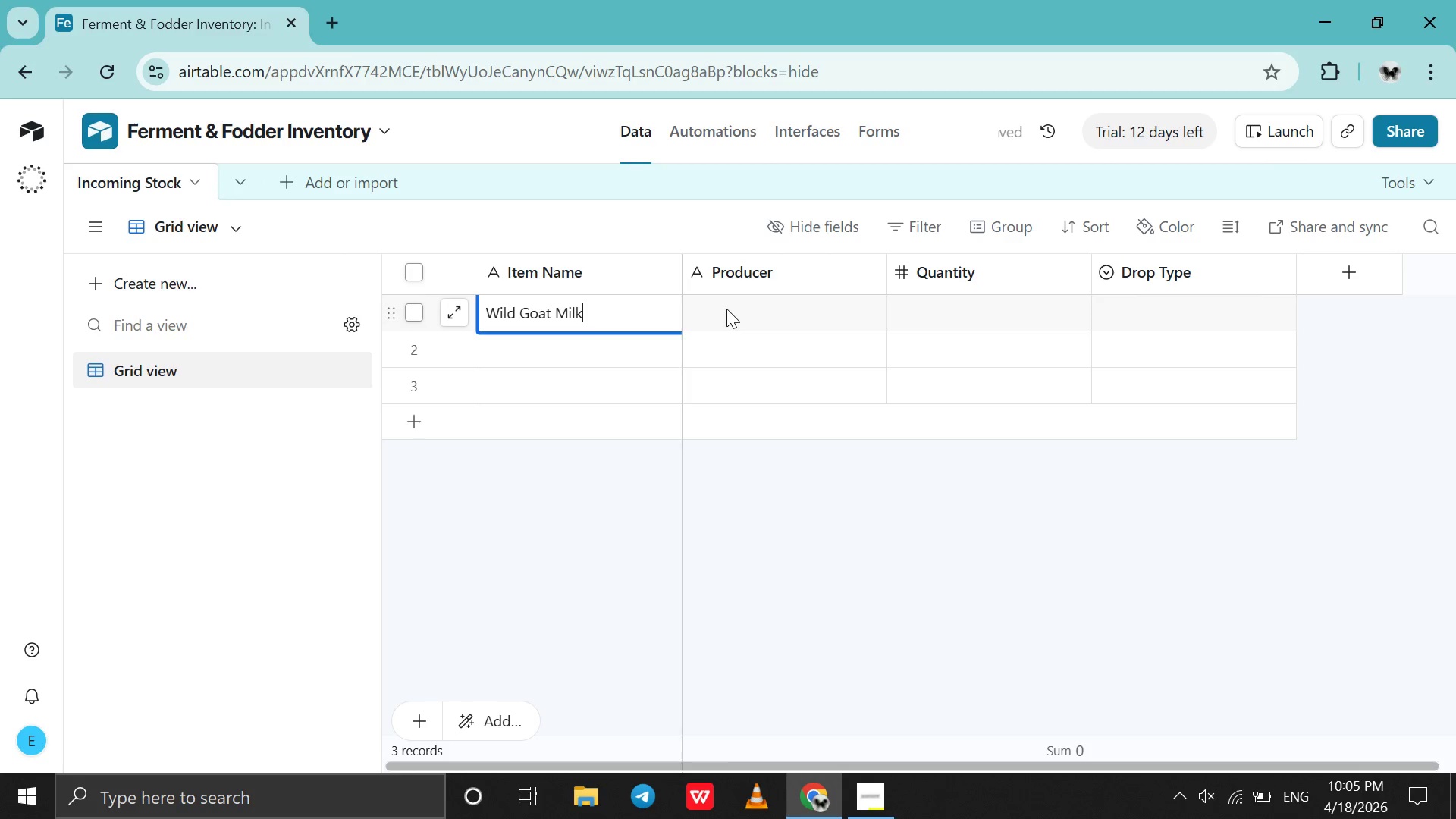 
double_click([726, 309])
 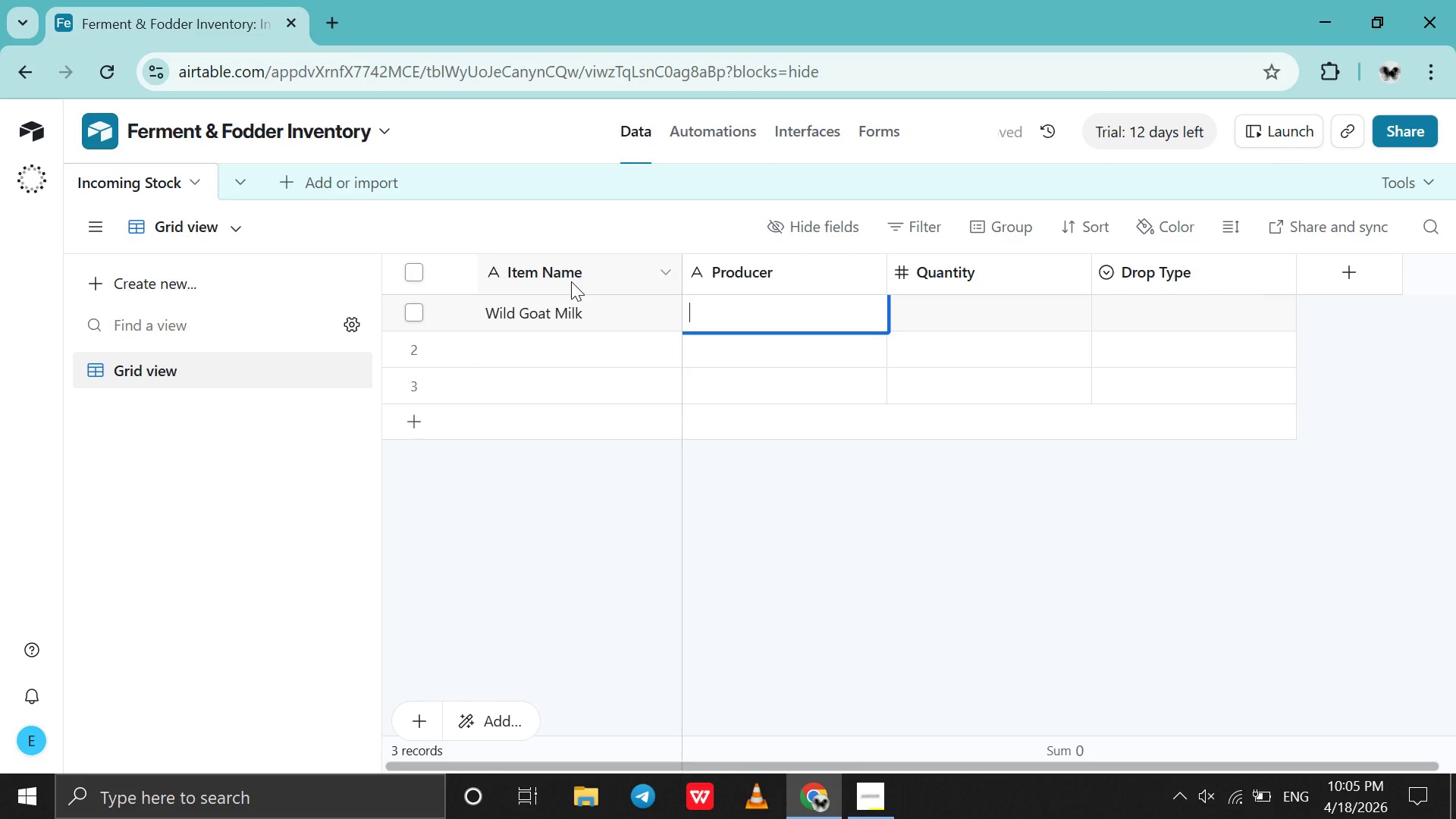 
wait(5.16)
 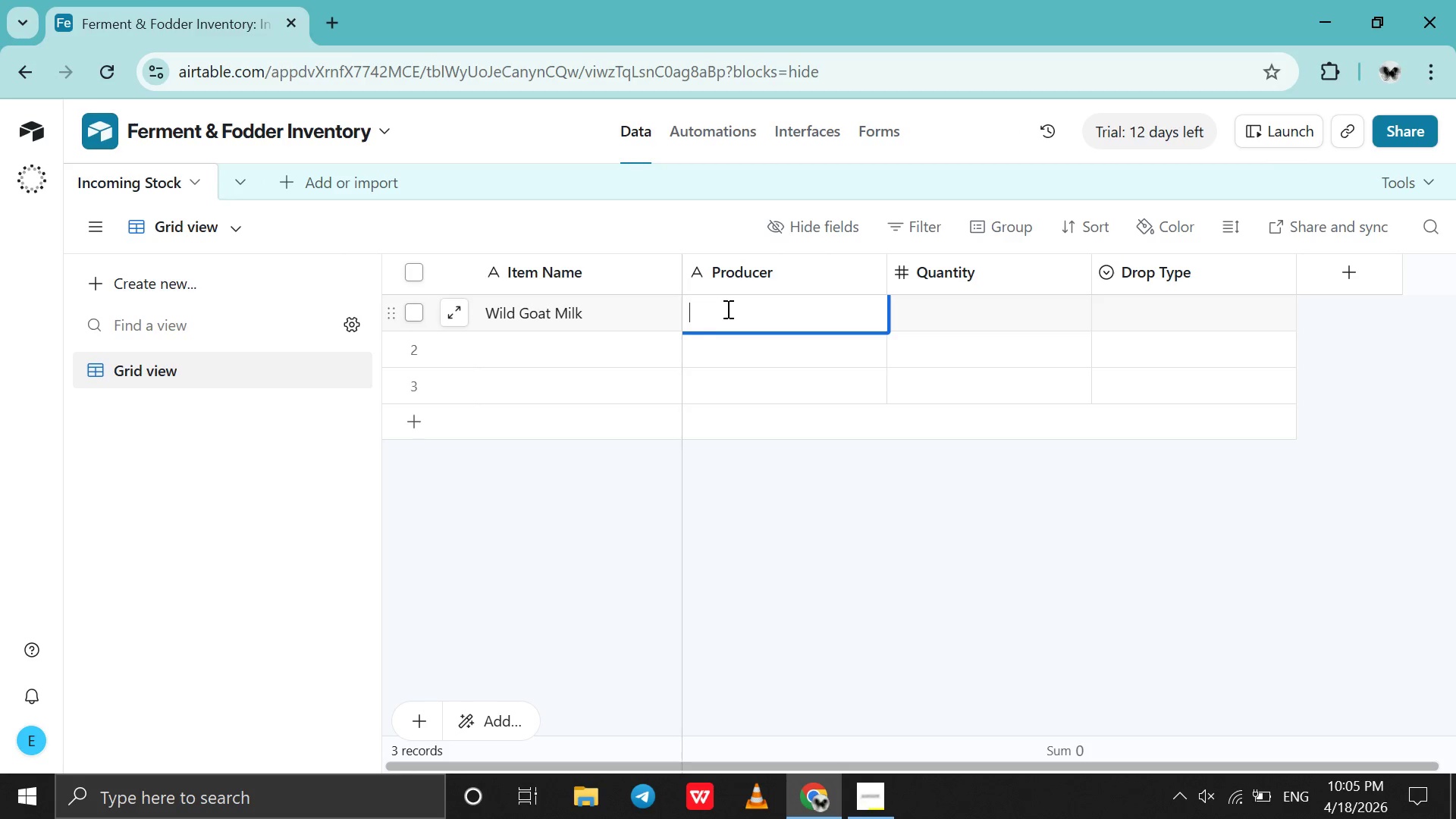 
double_click([586, 318])
 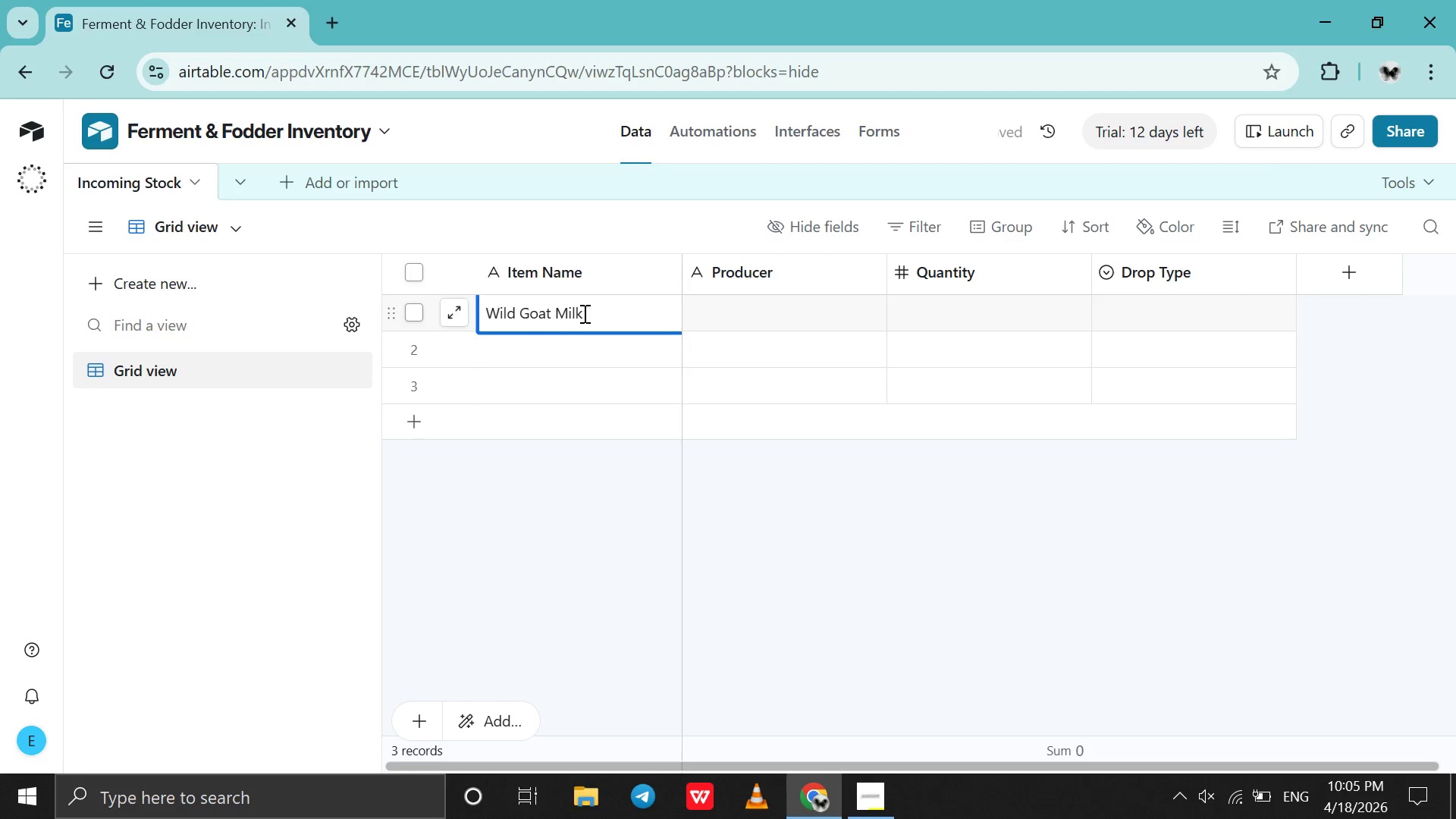 
key(Backspace)
key(Backspace)
key(Backspace)
key(Backspace)
key(Backspace)
key(Backspace)
key(Backspace)
key(Backspace)
type(arlic K)
key(Backspace)
type(Kimchi)
 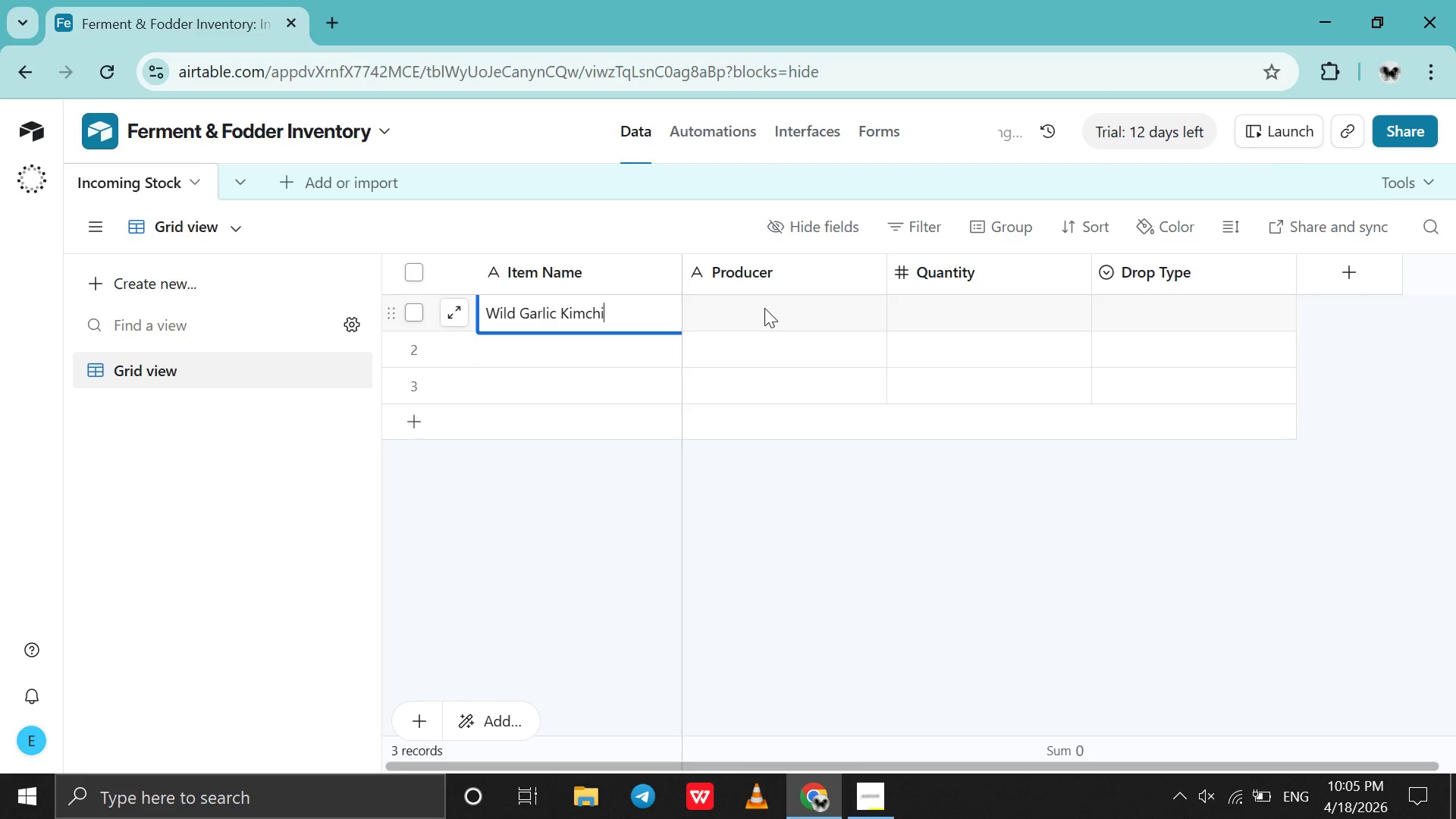 
double_click([764, 308])
 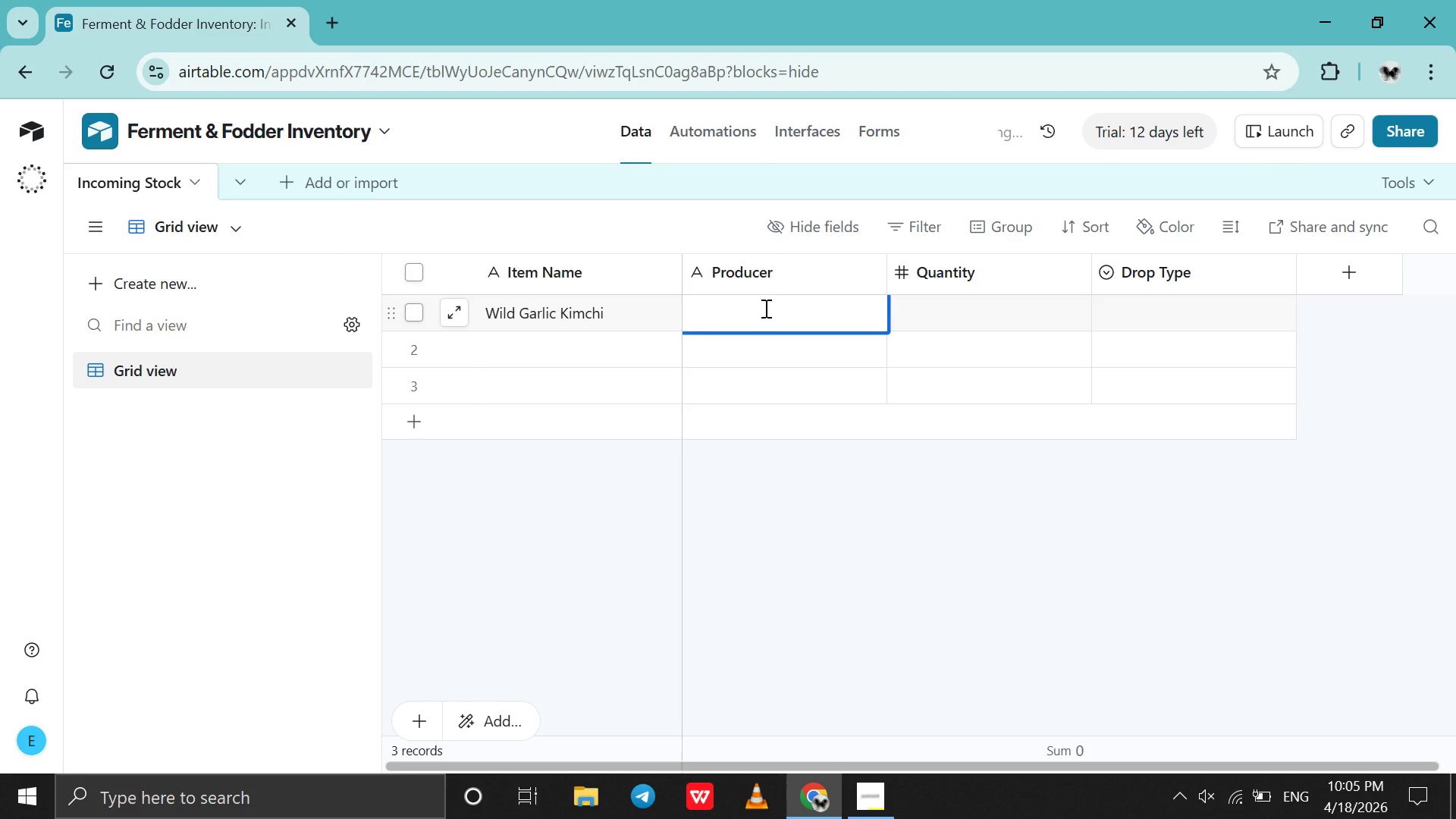 
wait(8.17)
 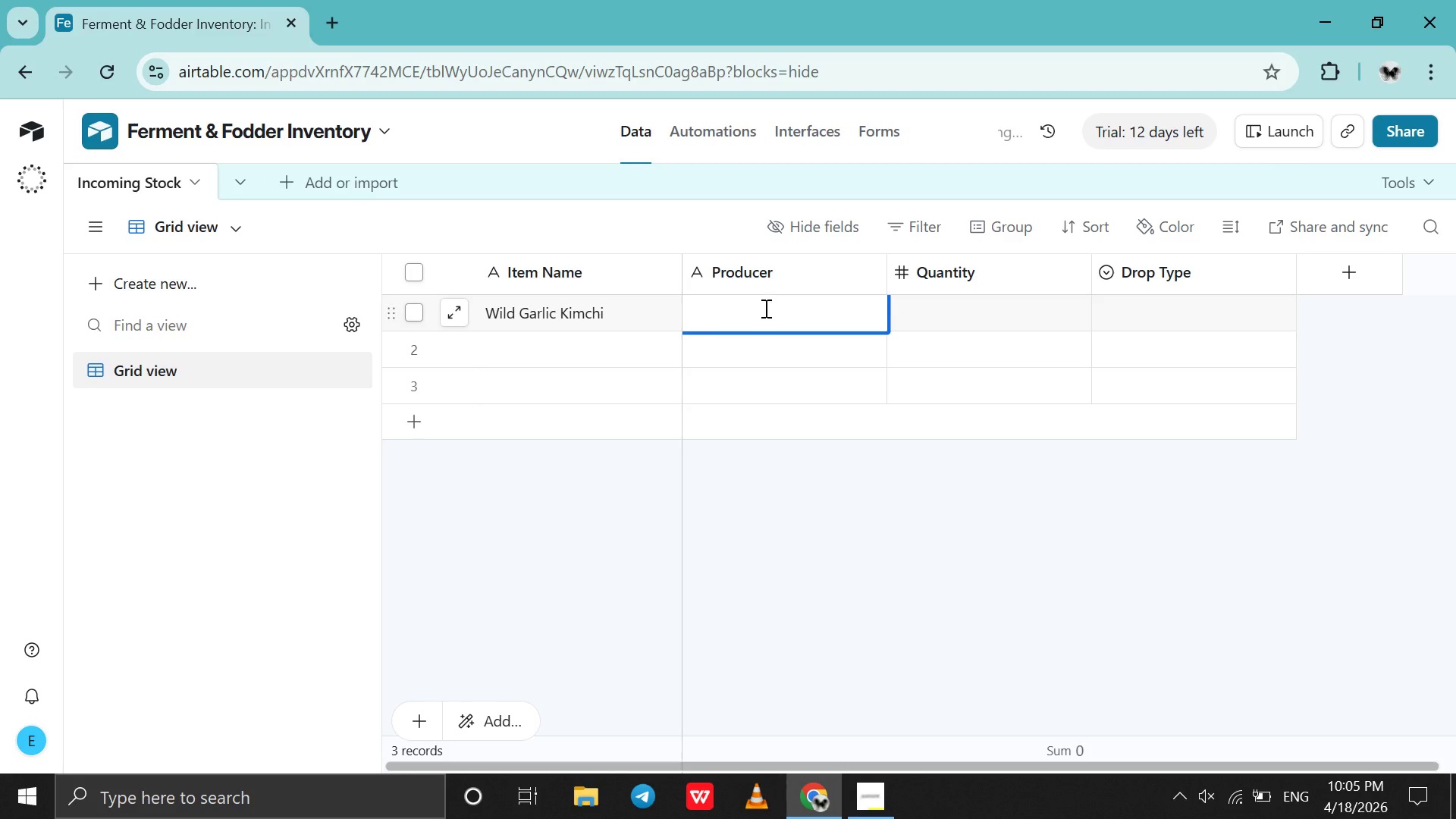 
key(CapsLock)
 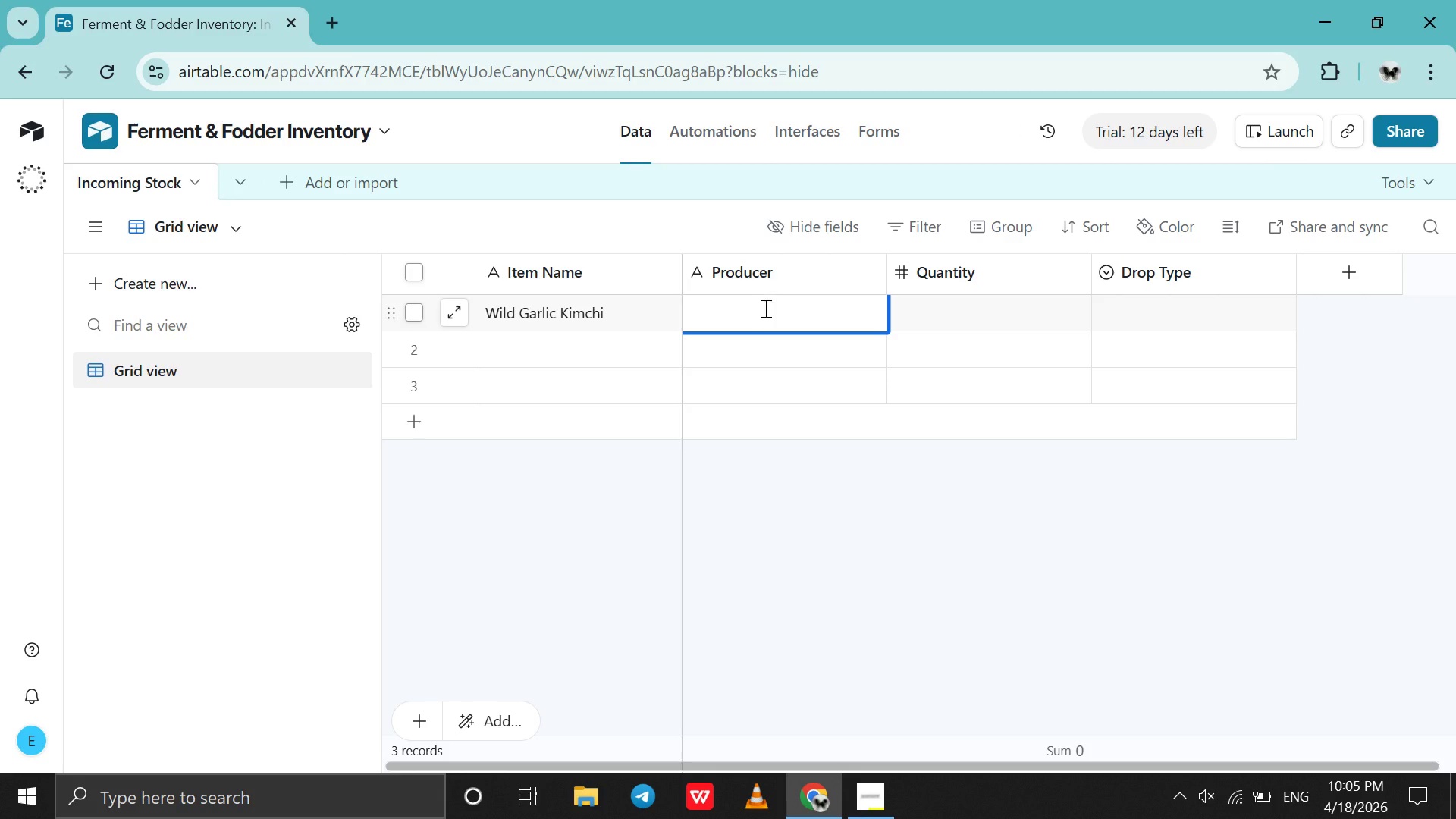 
type(Addis Ferments )
 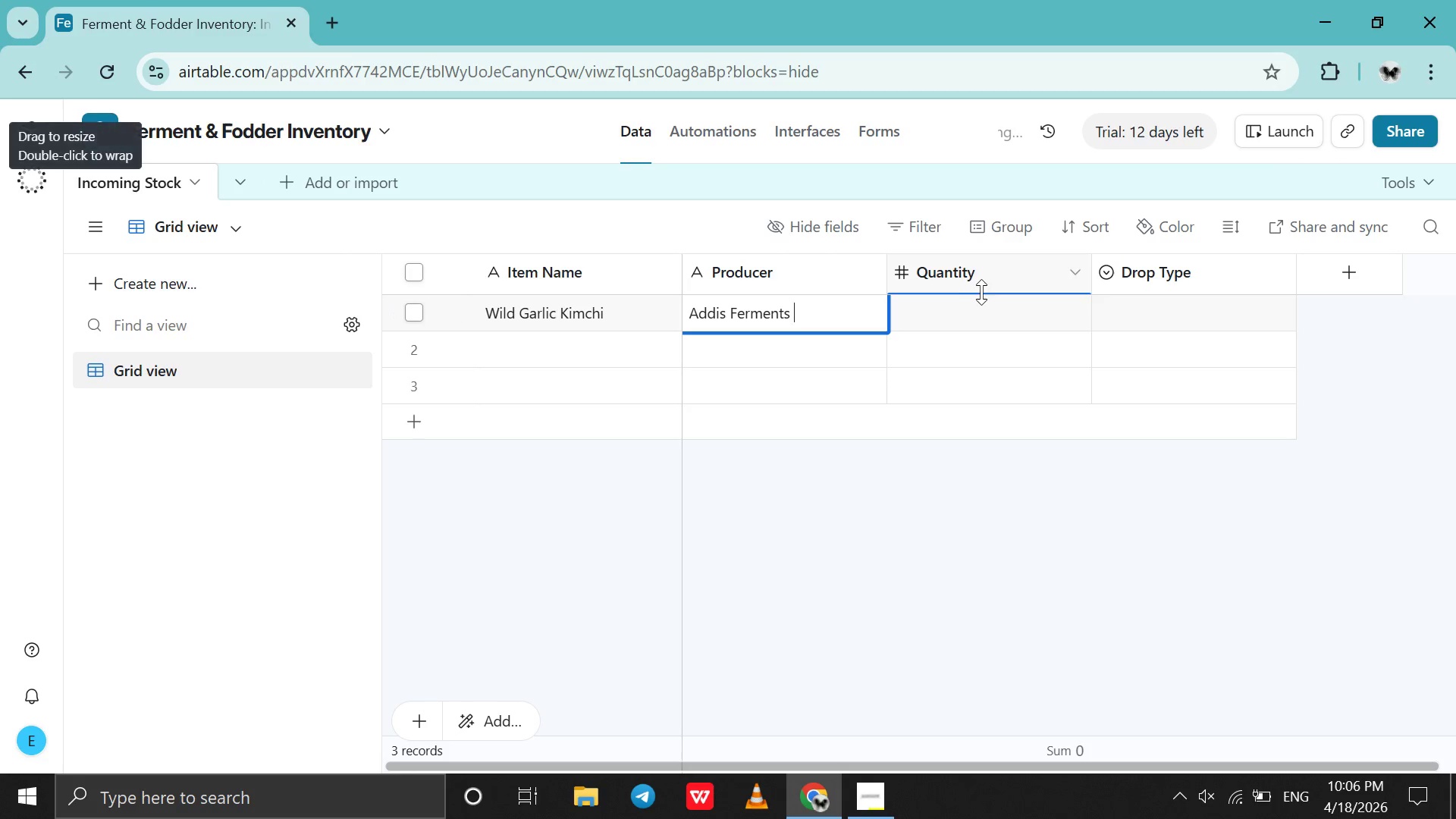 
double_click([977, 317])
 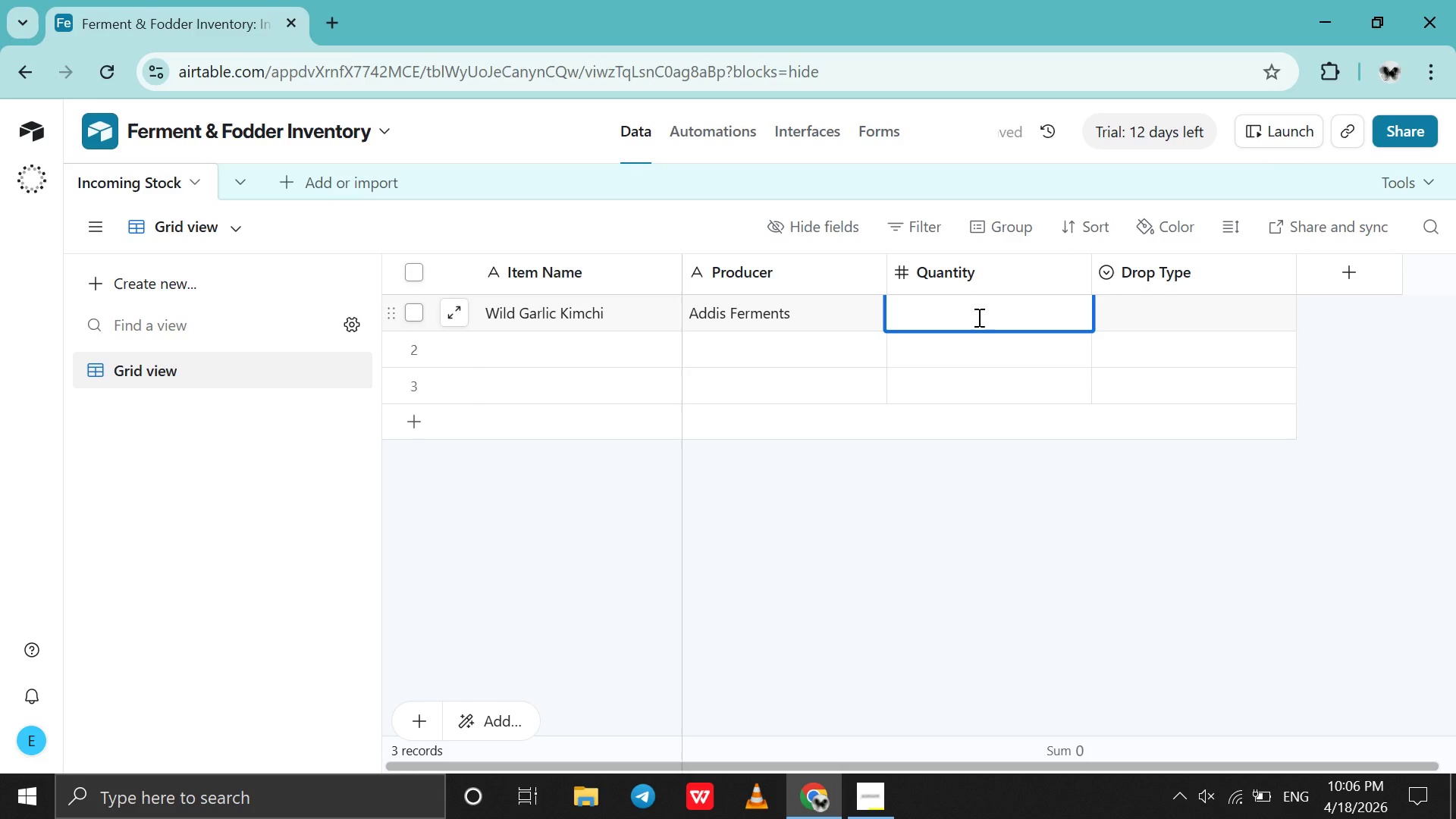 
key(8)
 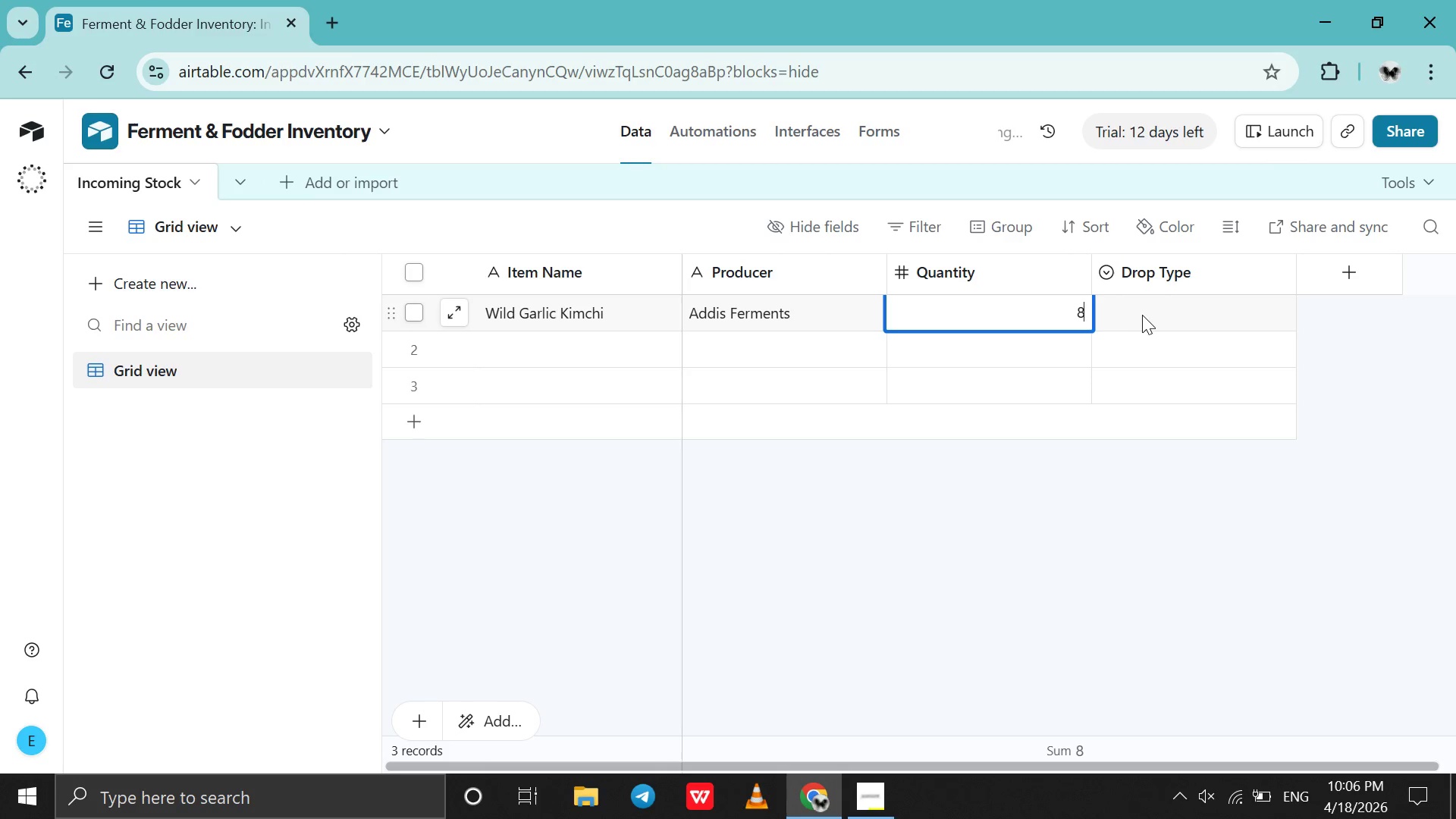 
left_click([1142, 315])
 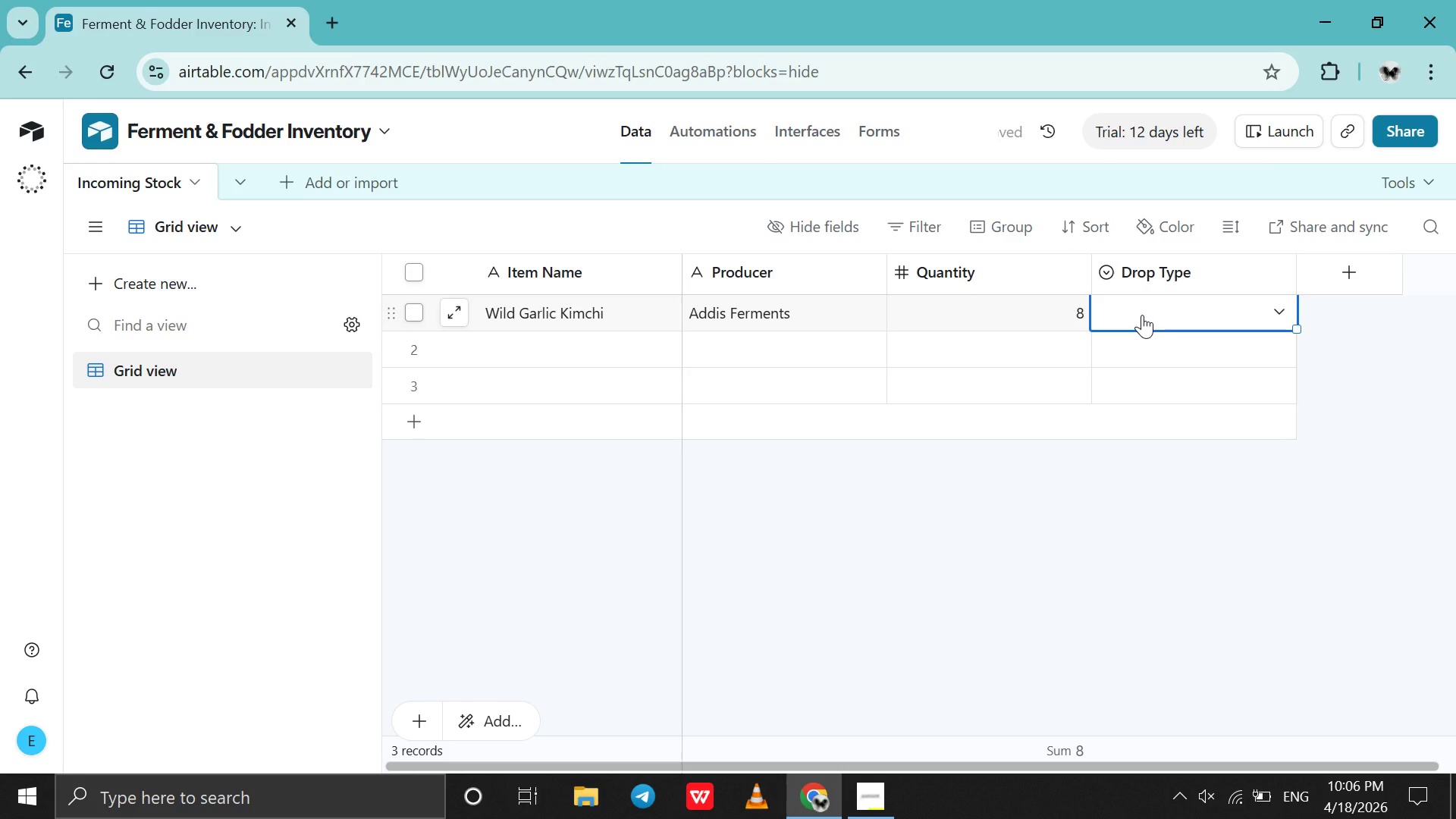 
left_click([1142, 315])
 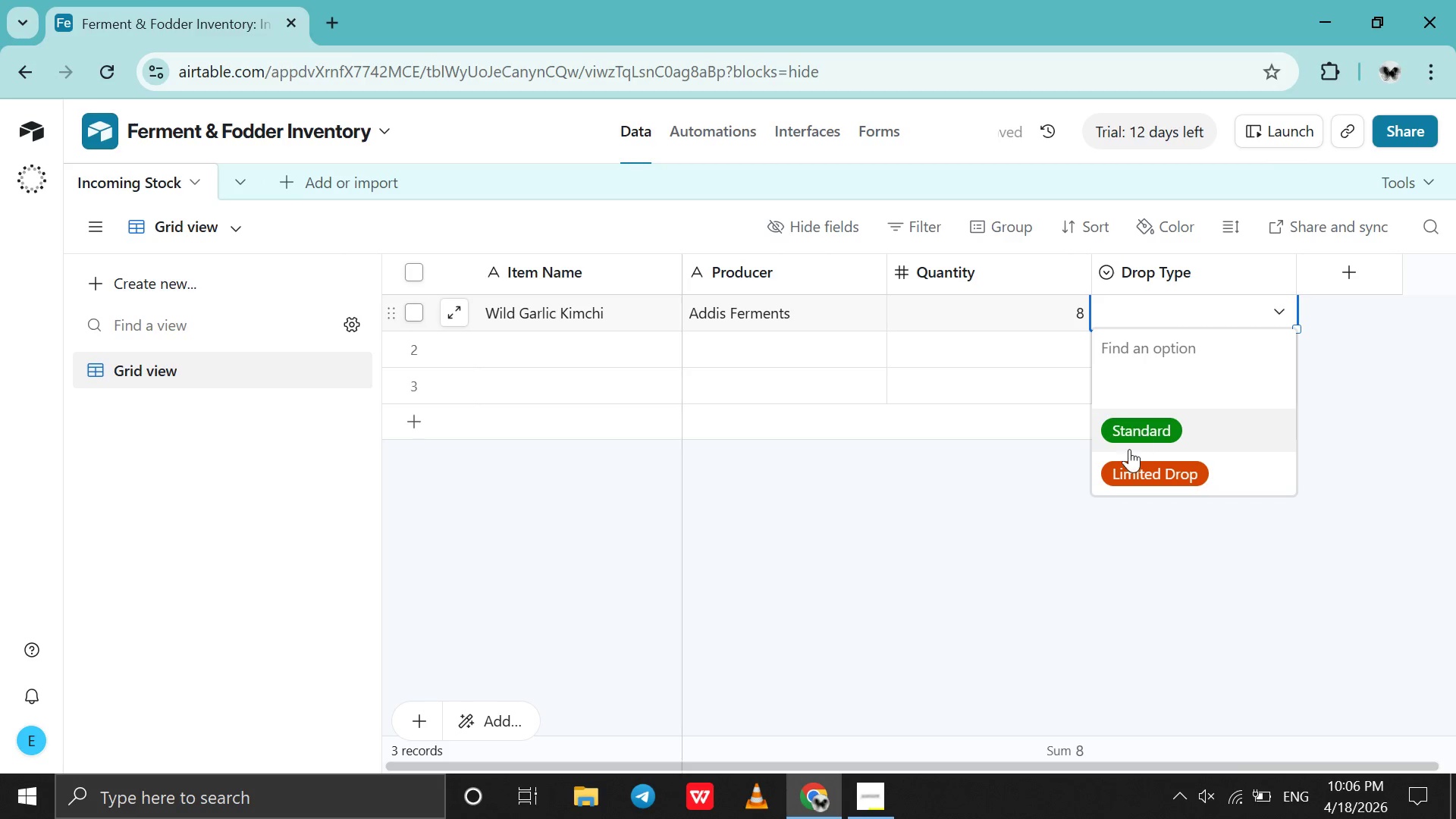 
left_click([1128, 456])
 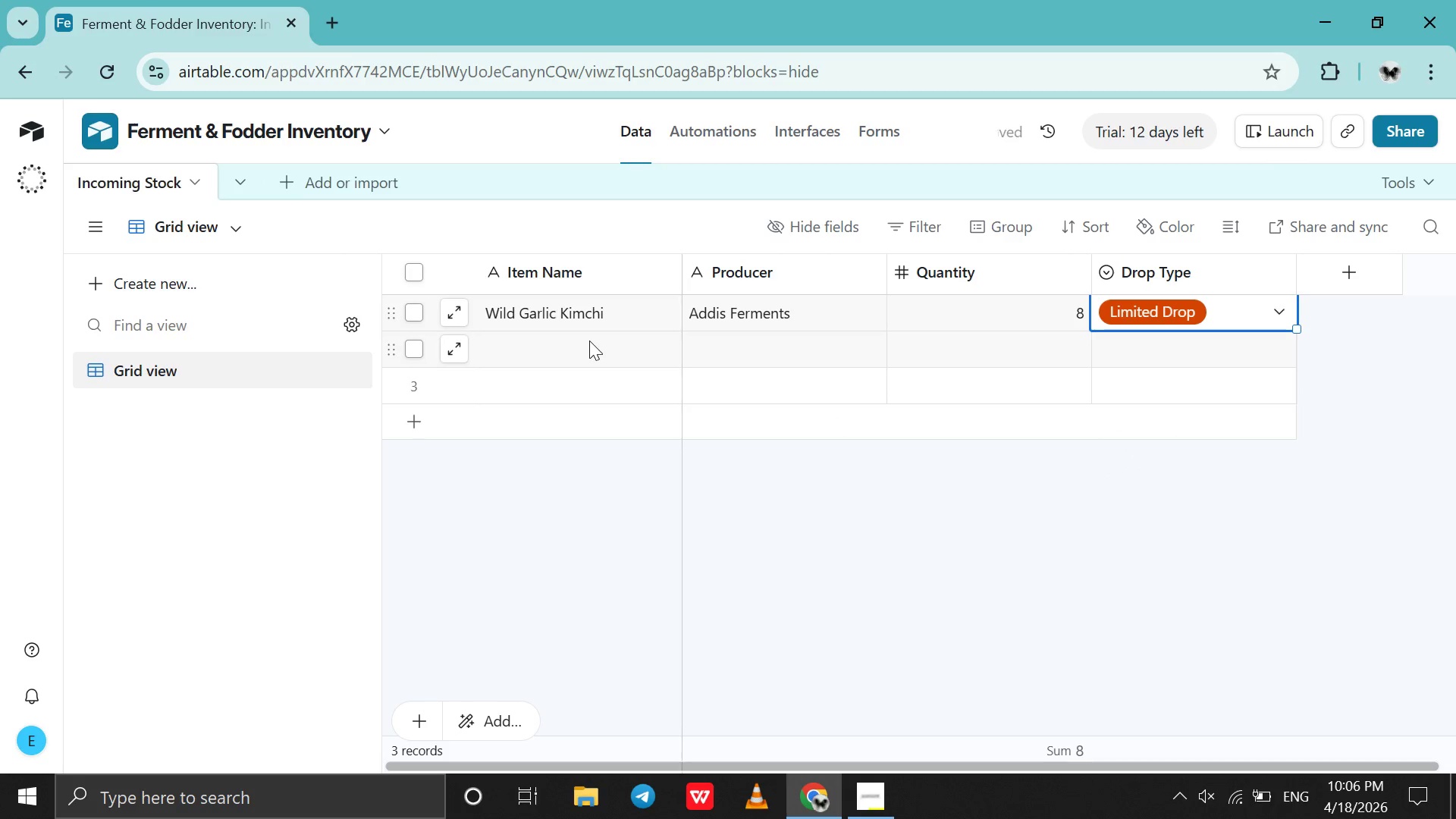 
double_click([589, 340])
 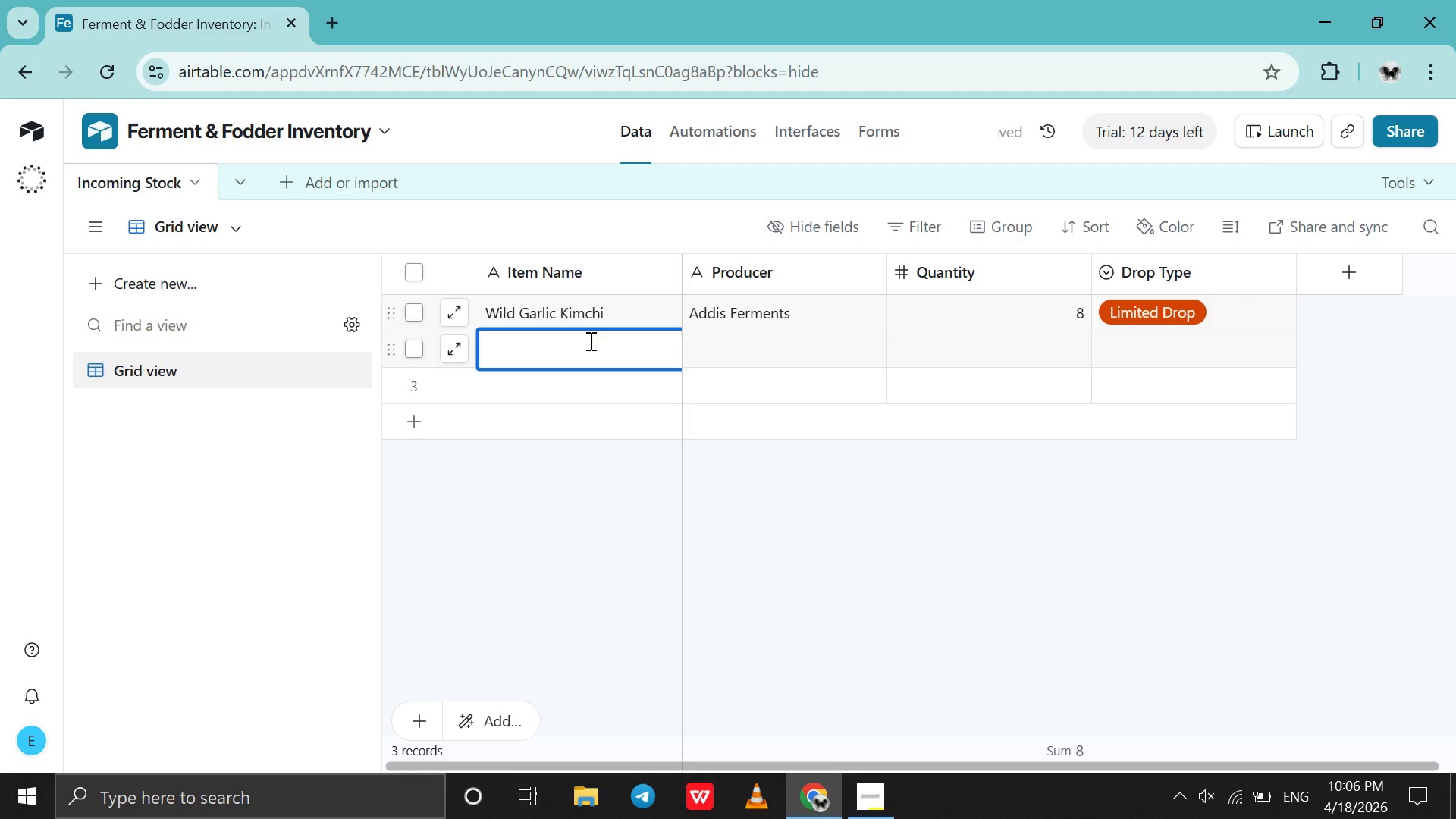 
type(Raw Goat Milk Cheese)
 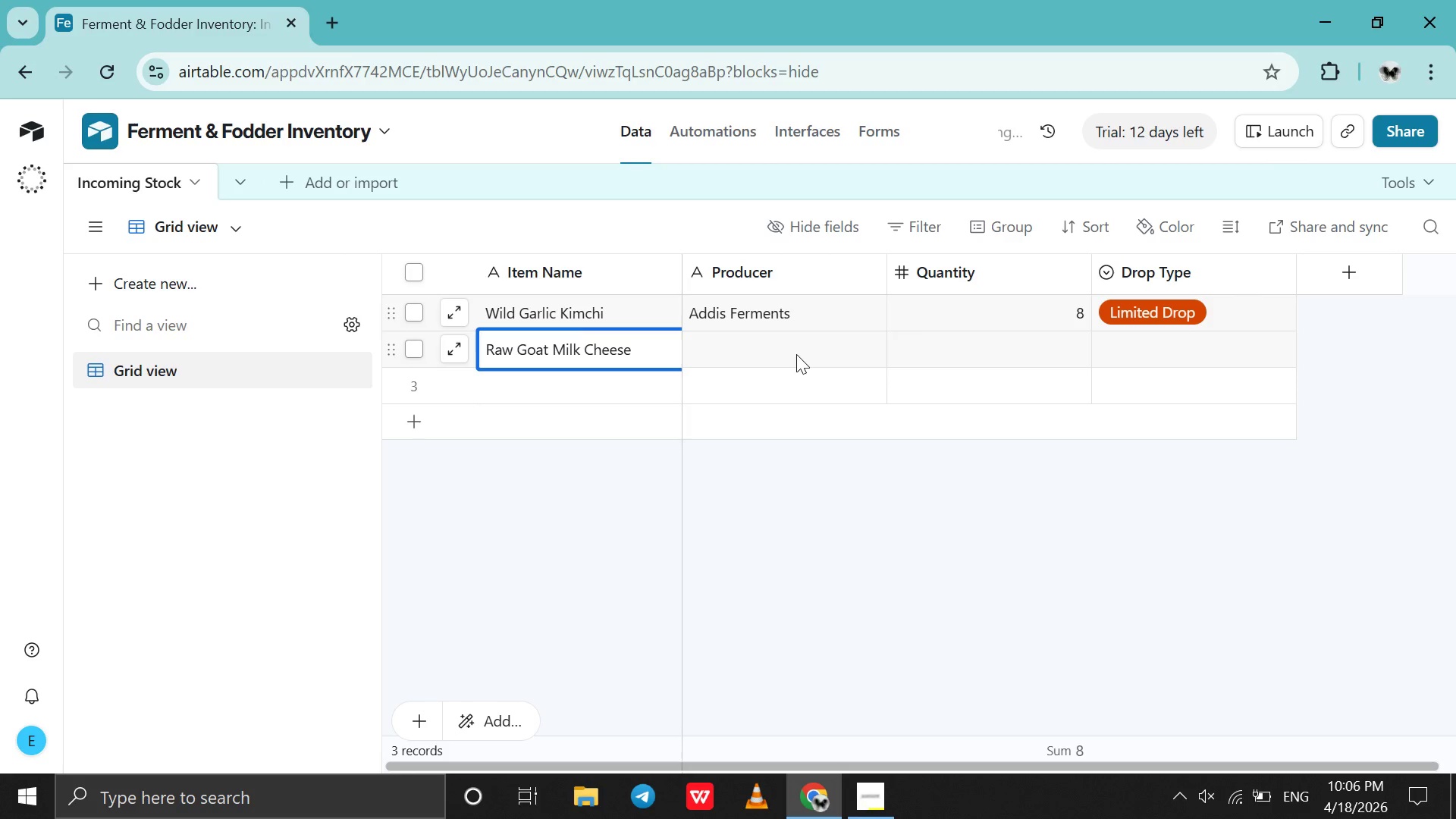 
left_click([796, 354])
 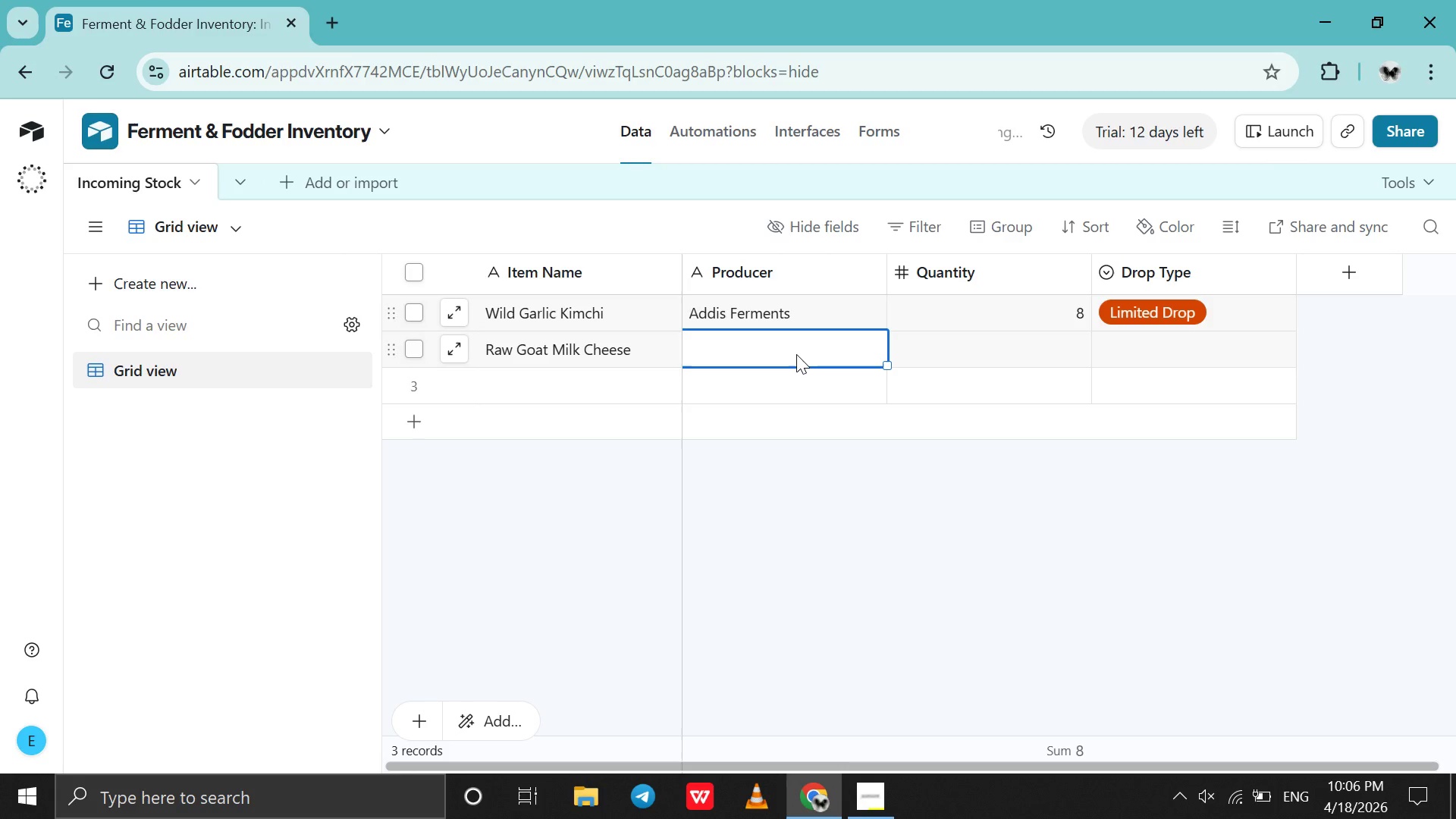 
left_click([796, 354])
 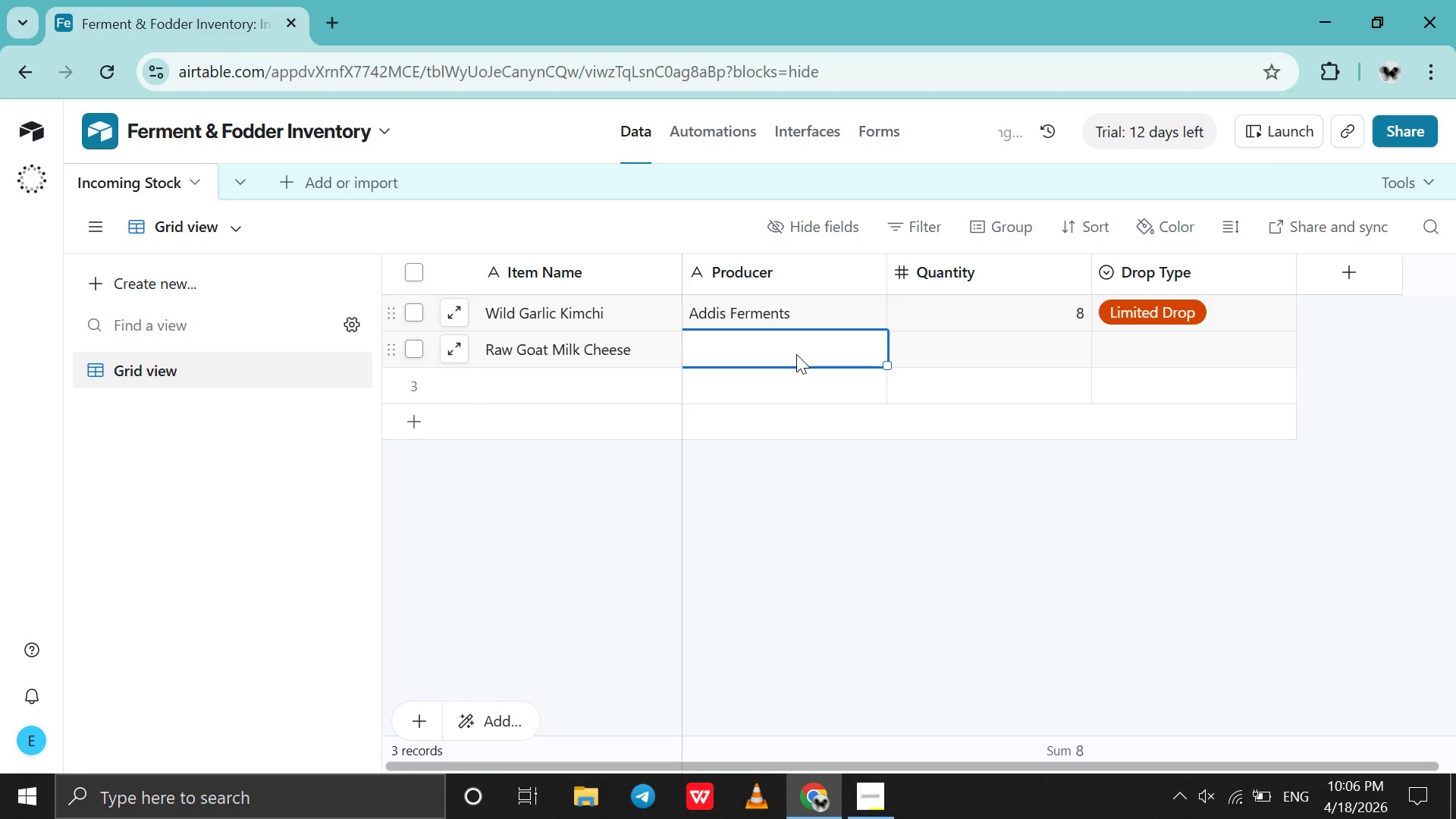 
type(Hilltop Creamery)
 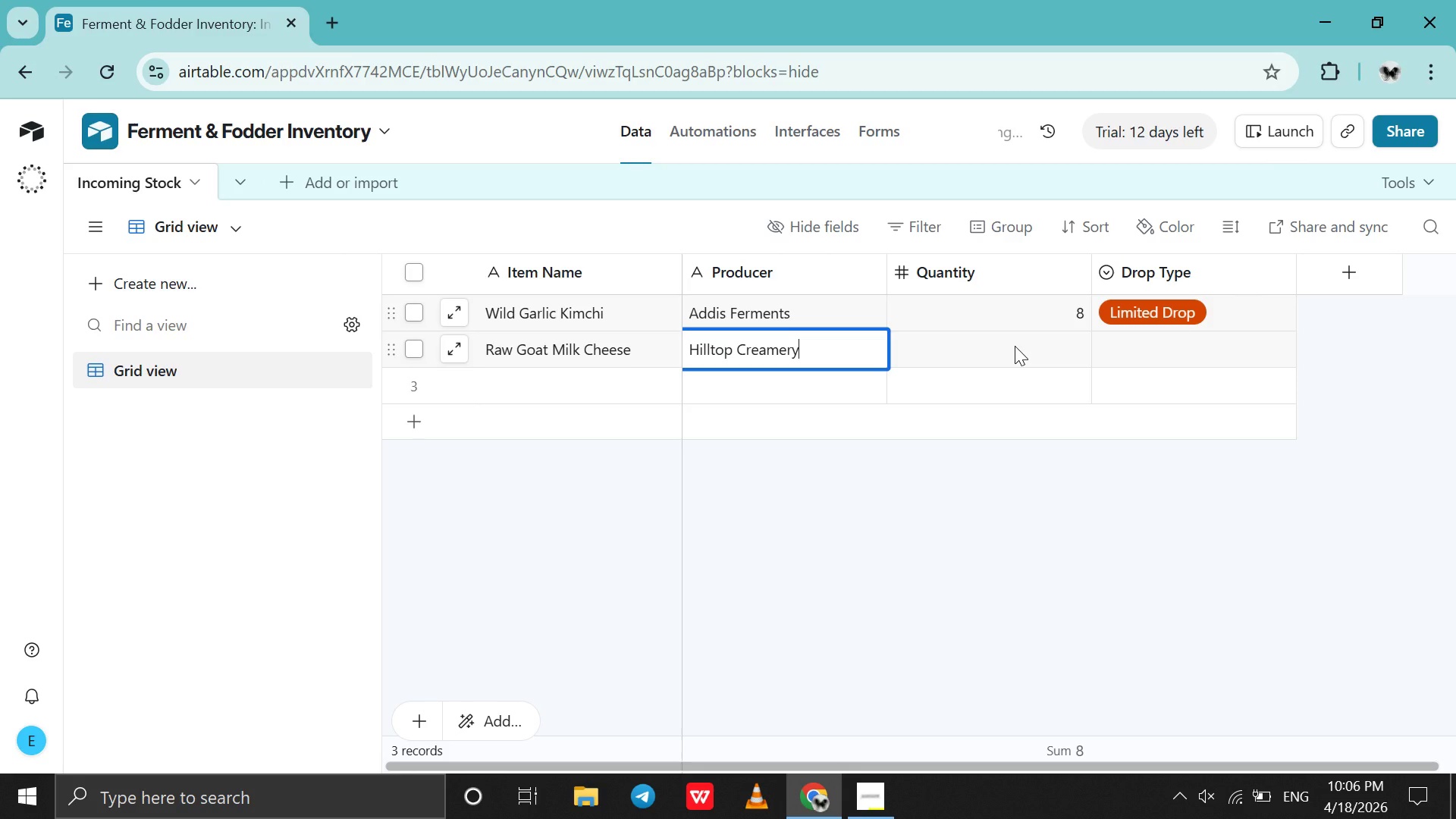 
double_click([1015, 346])
 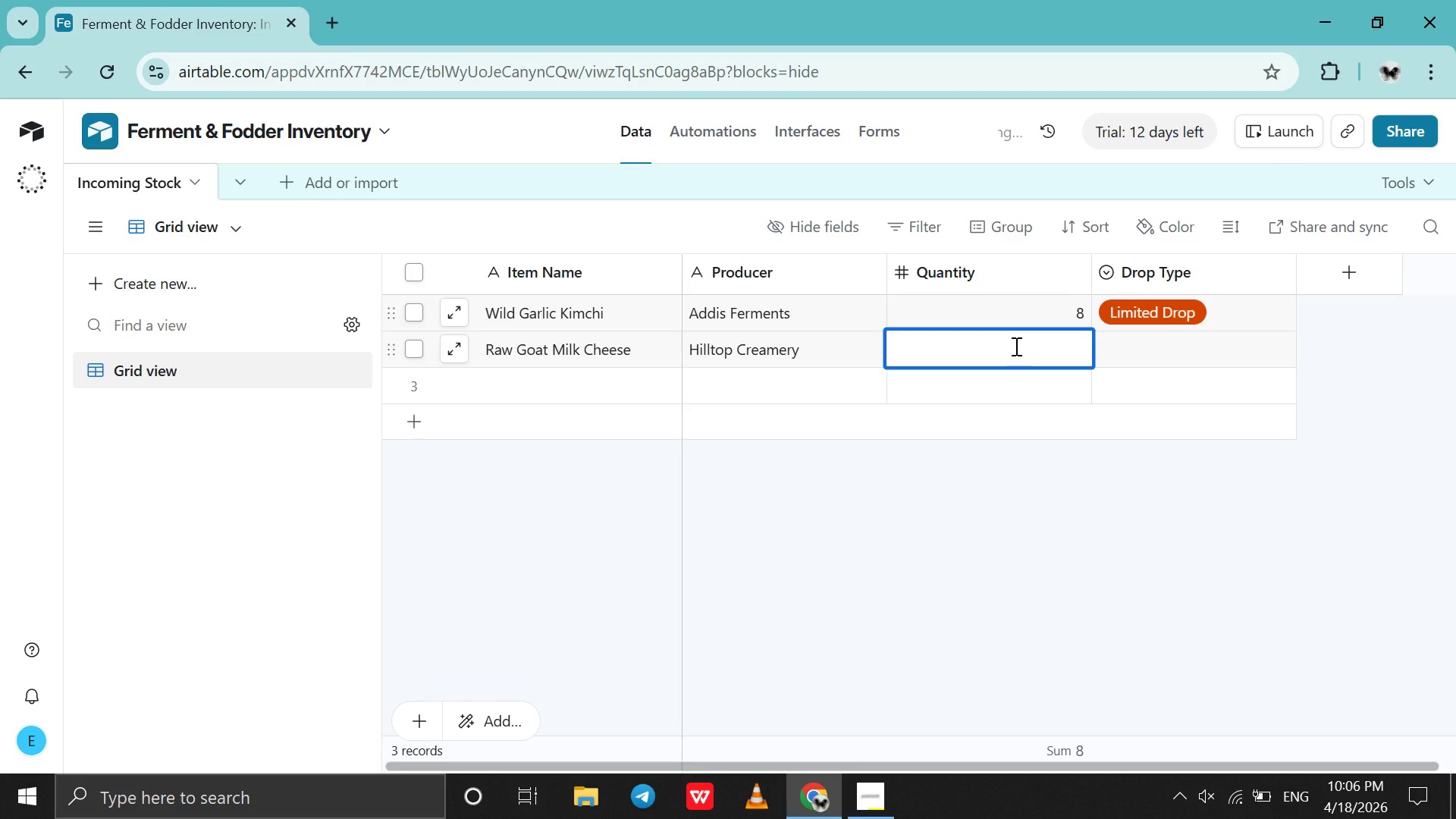 
type(30)
 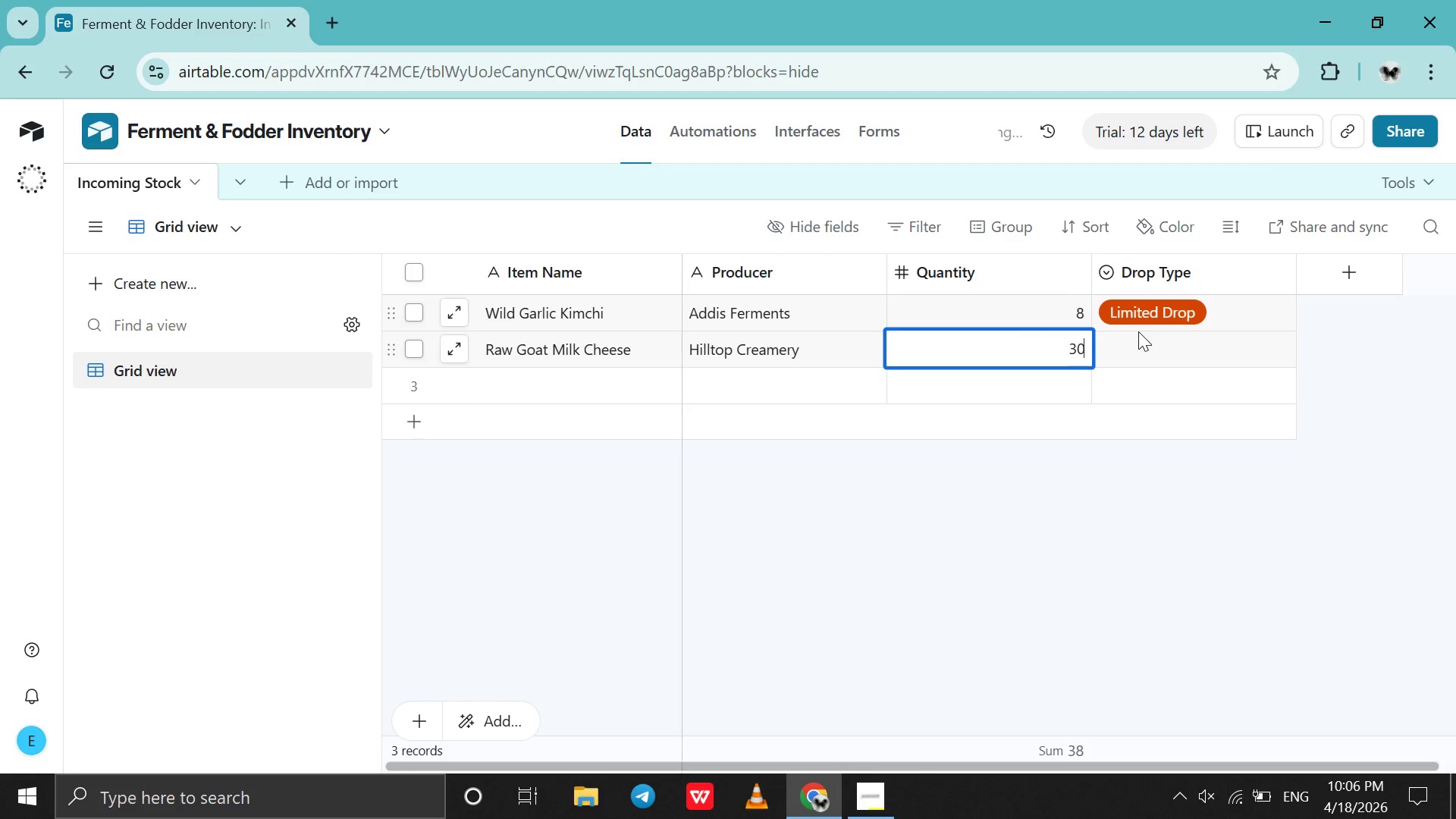 
double_click([1138, 331])
 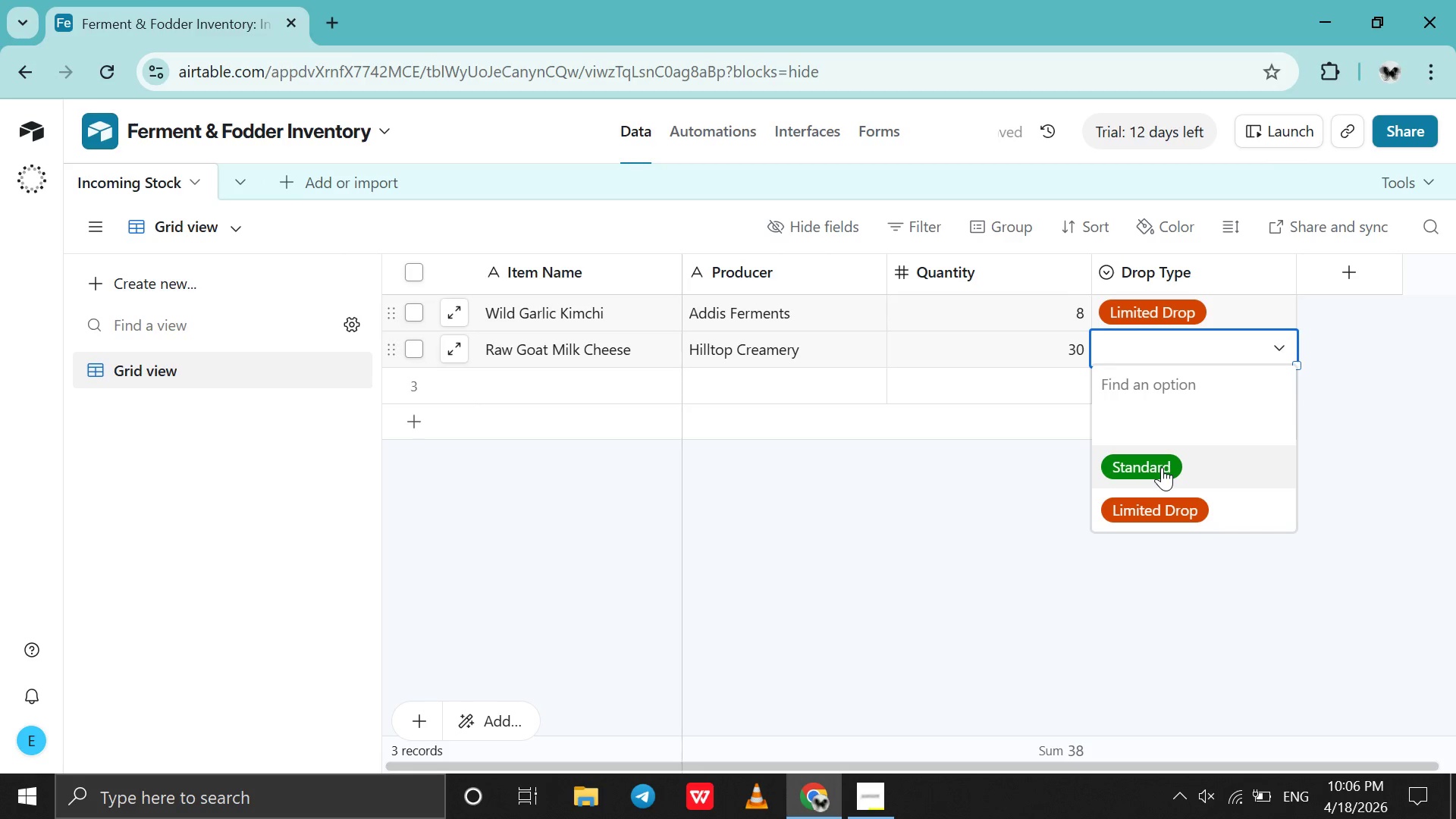 
left_click([1162, 467])
 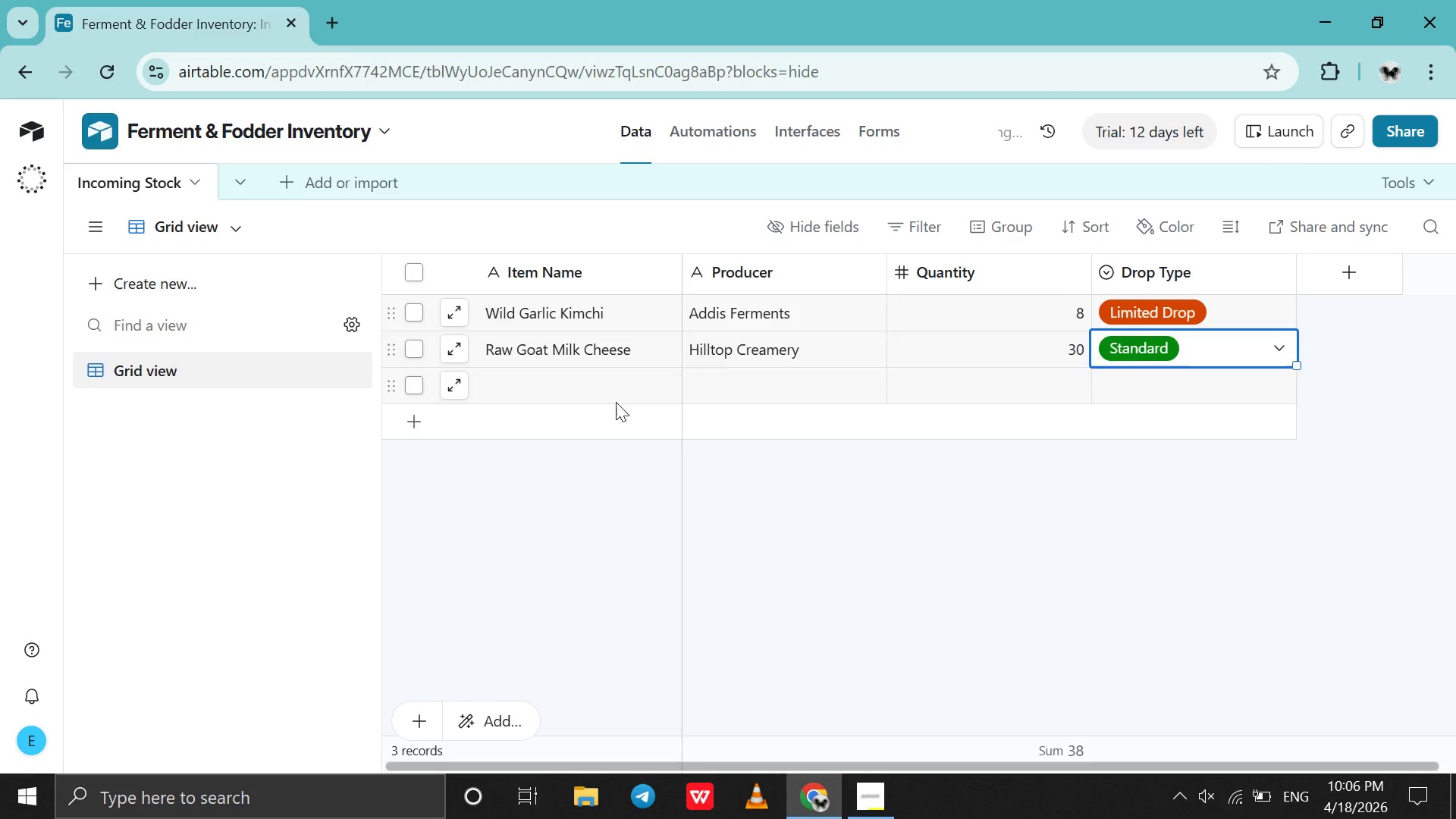 
double_click([616, 402])
 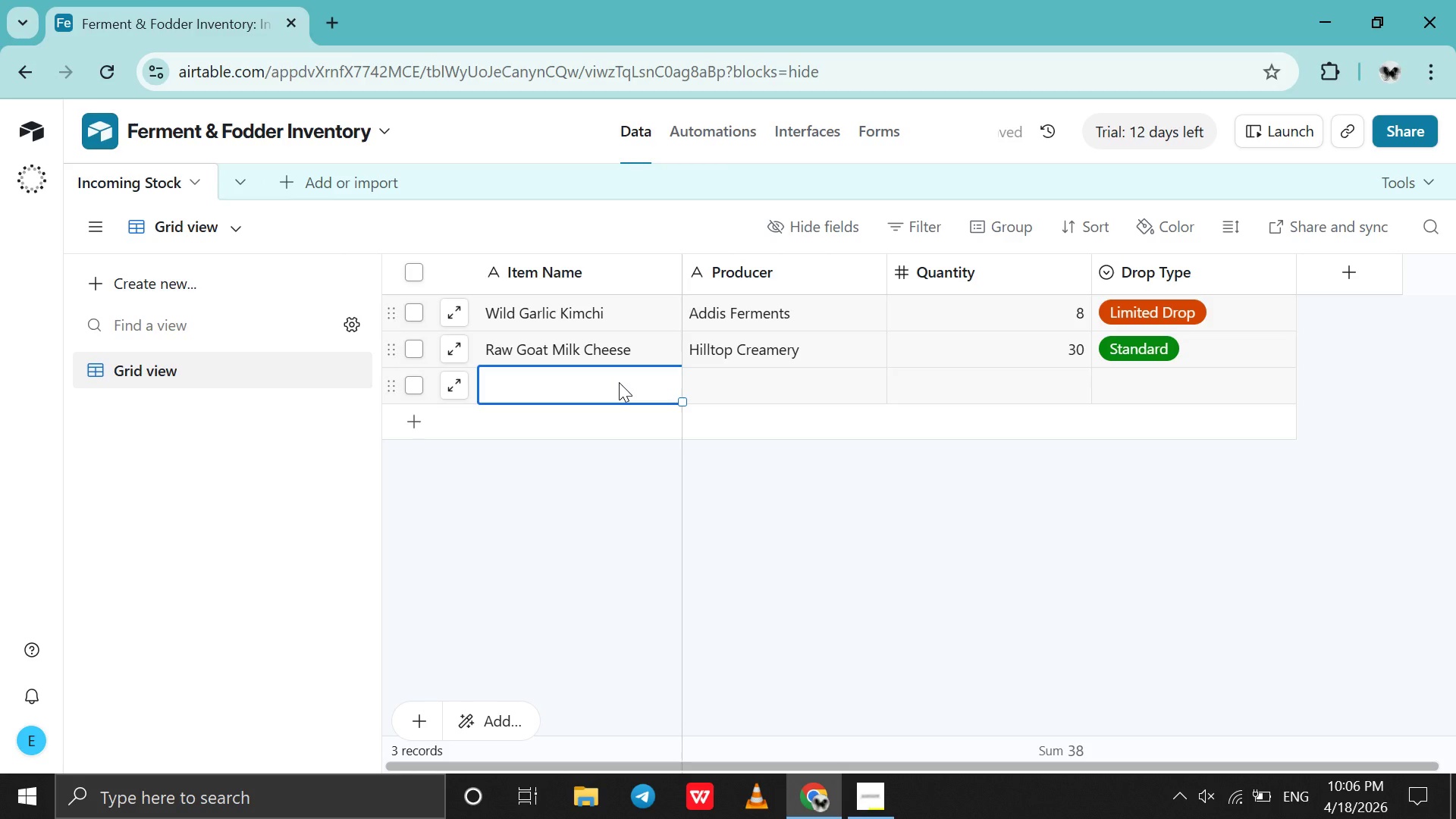 
double_click([619, 382])
 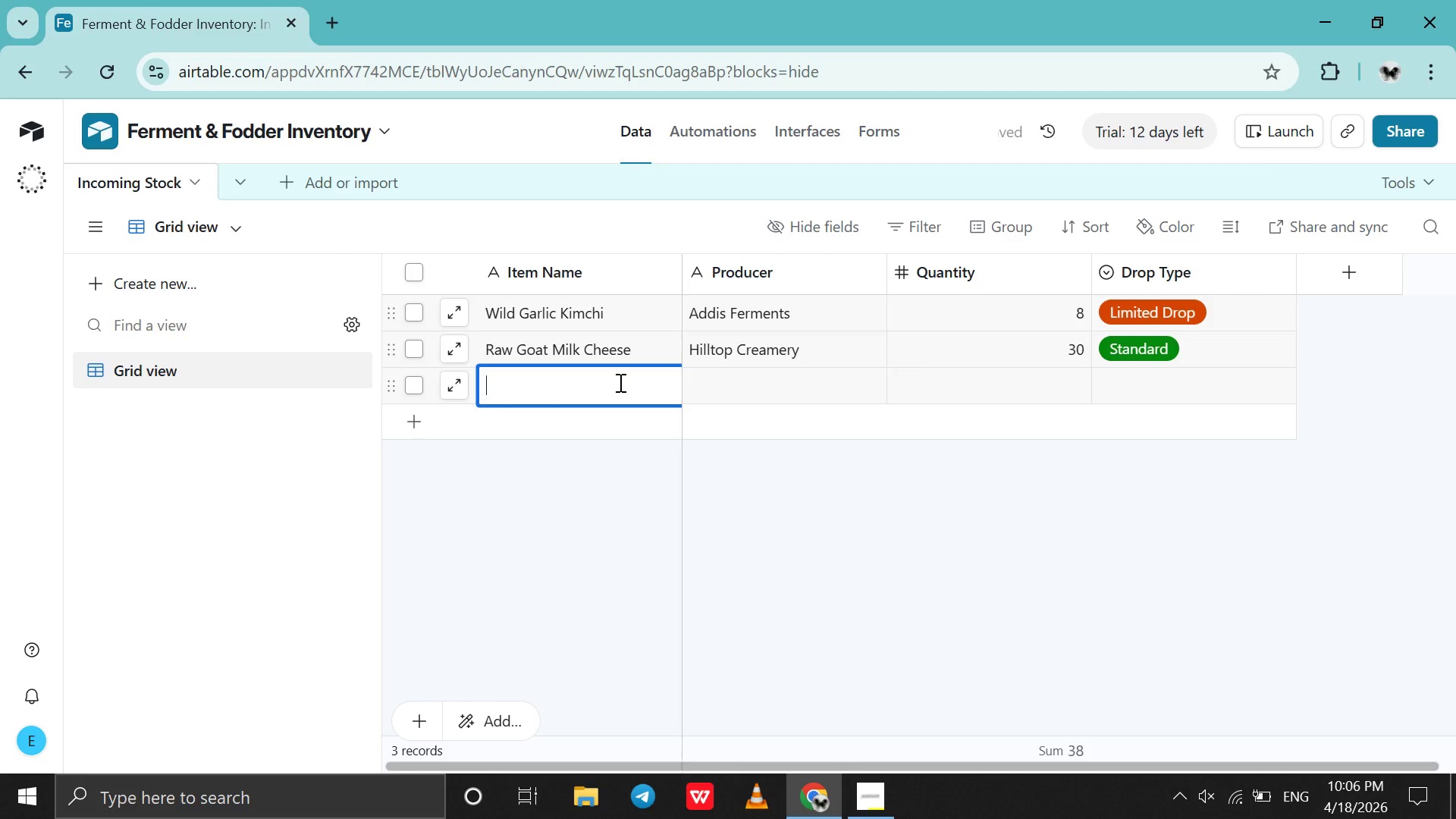 
type(Beetroot Sa)
 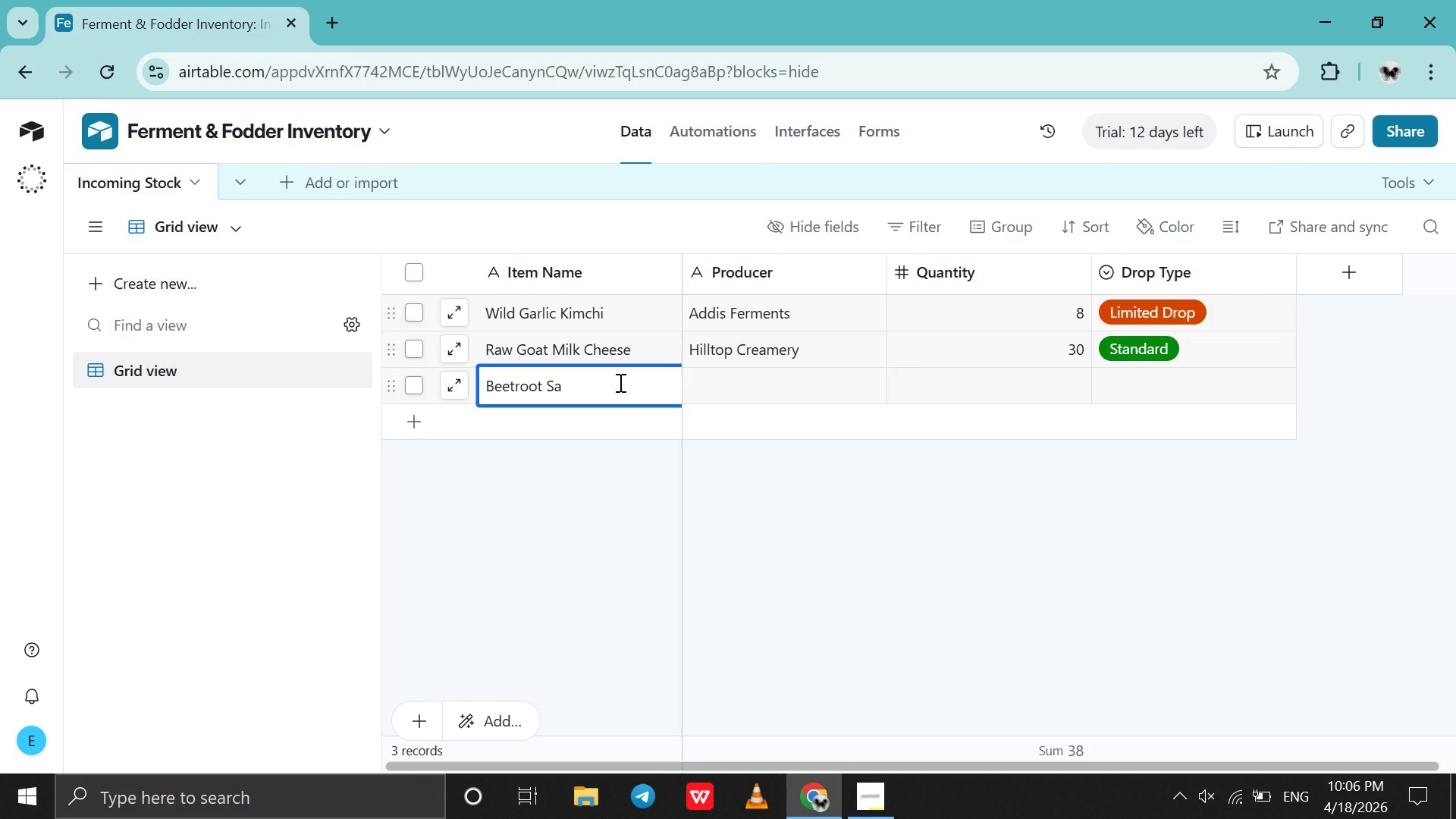 
type(uerkraut)
 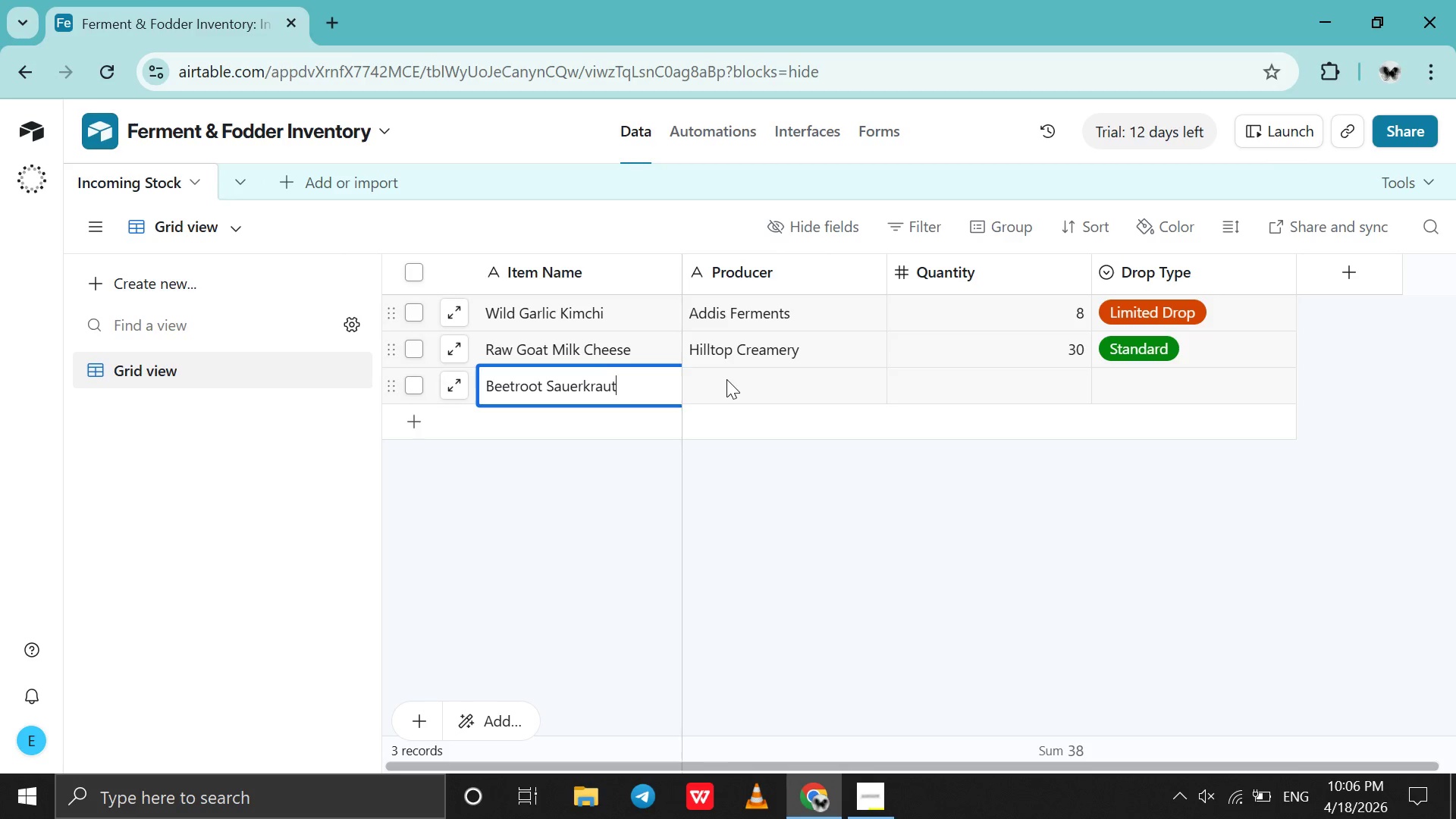 
double_click([726, 379])
 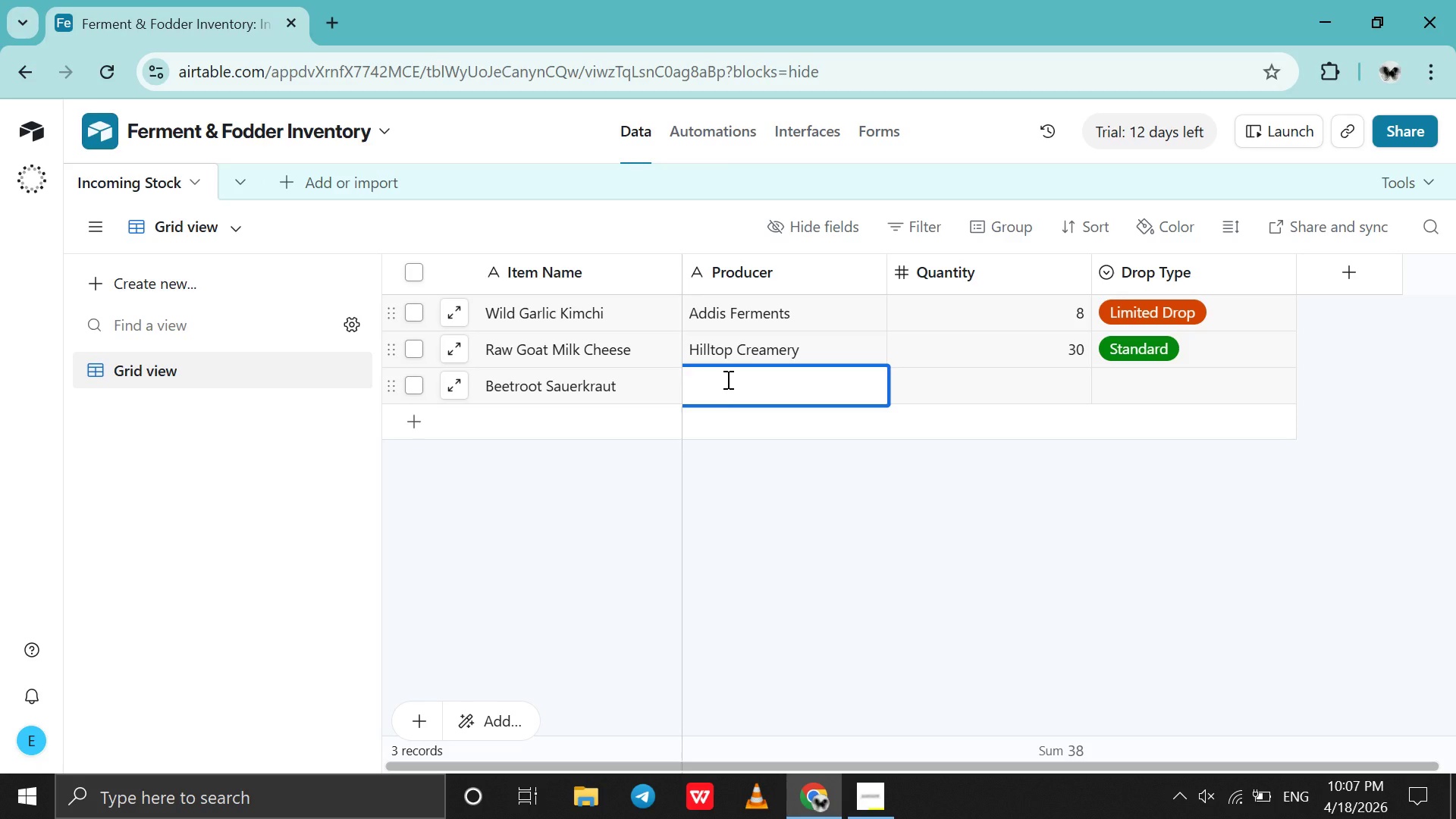 
type(Urban H)
key(Backspace)
type(Jar Co.)
 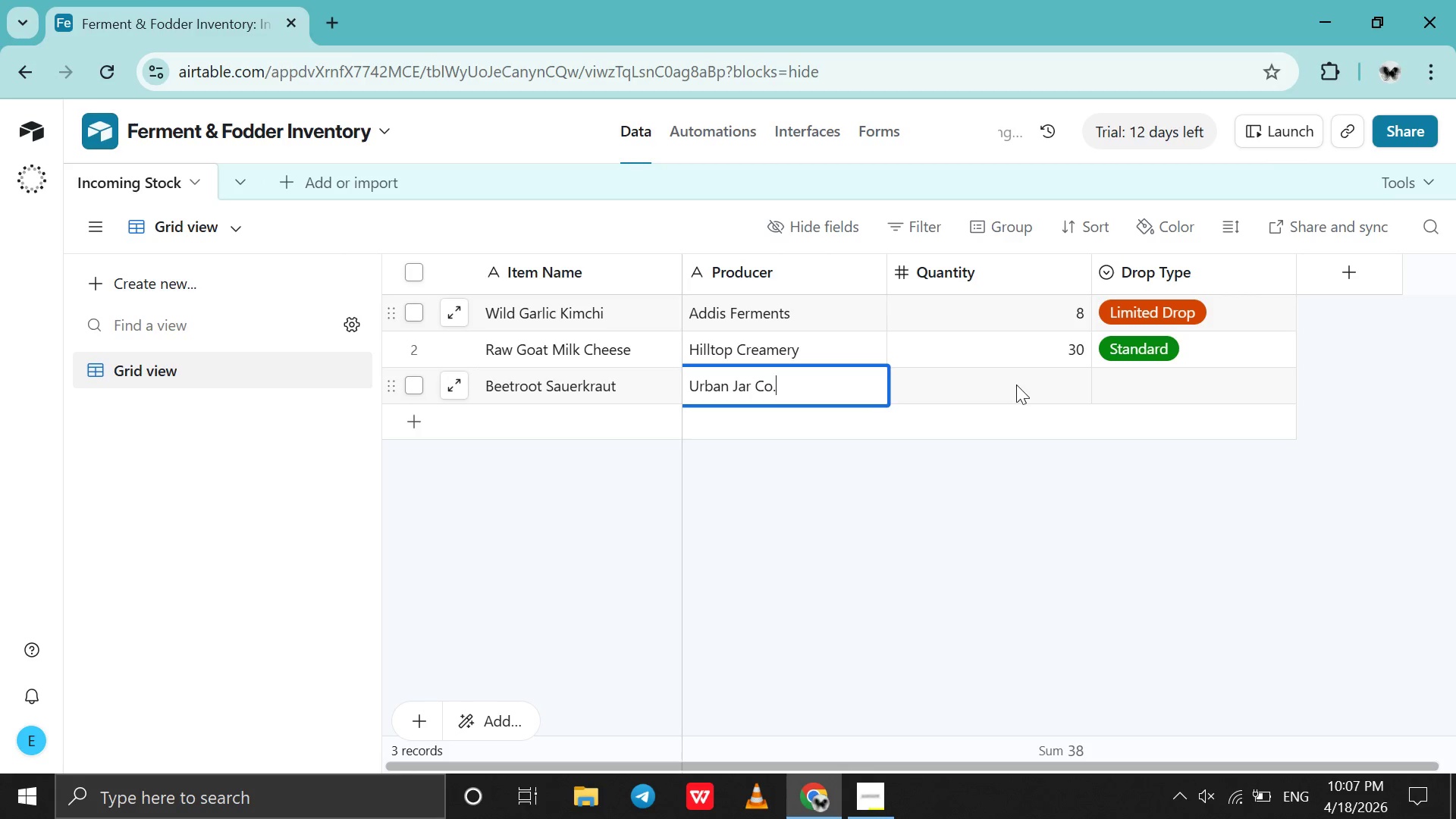 
double_click([1016, 384])
 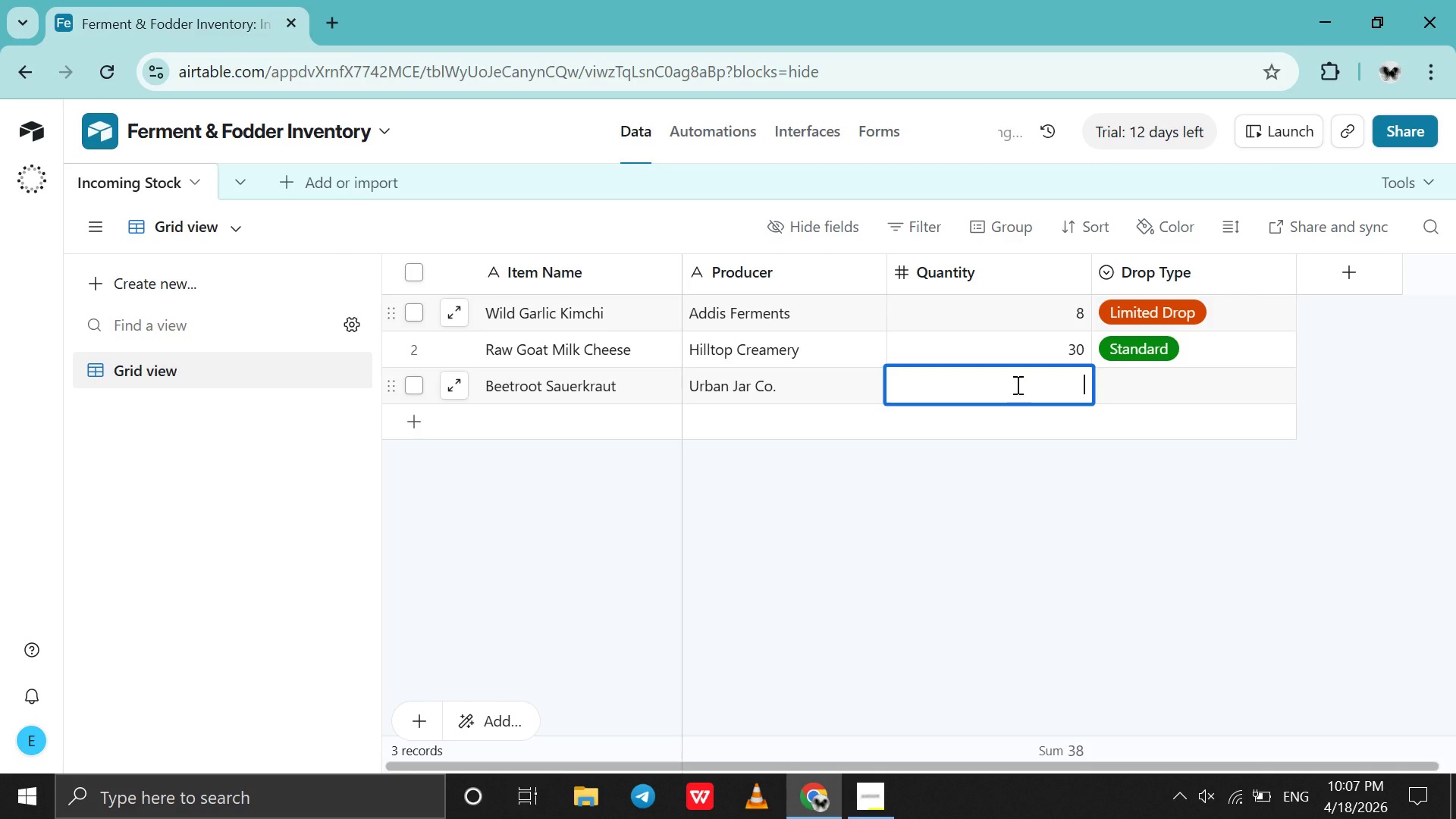 
type(15)
 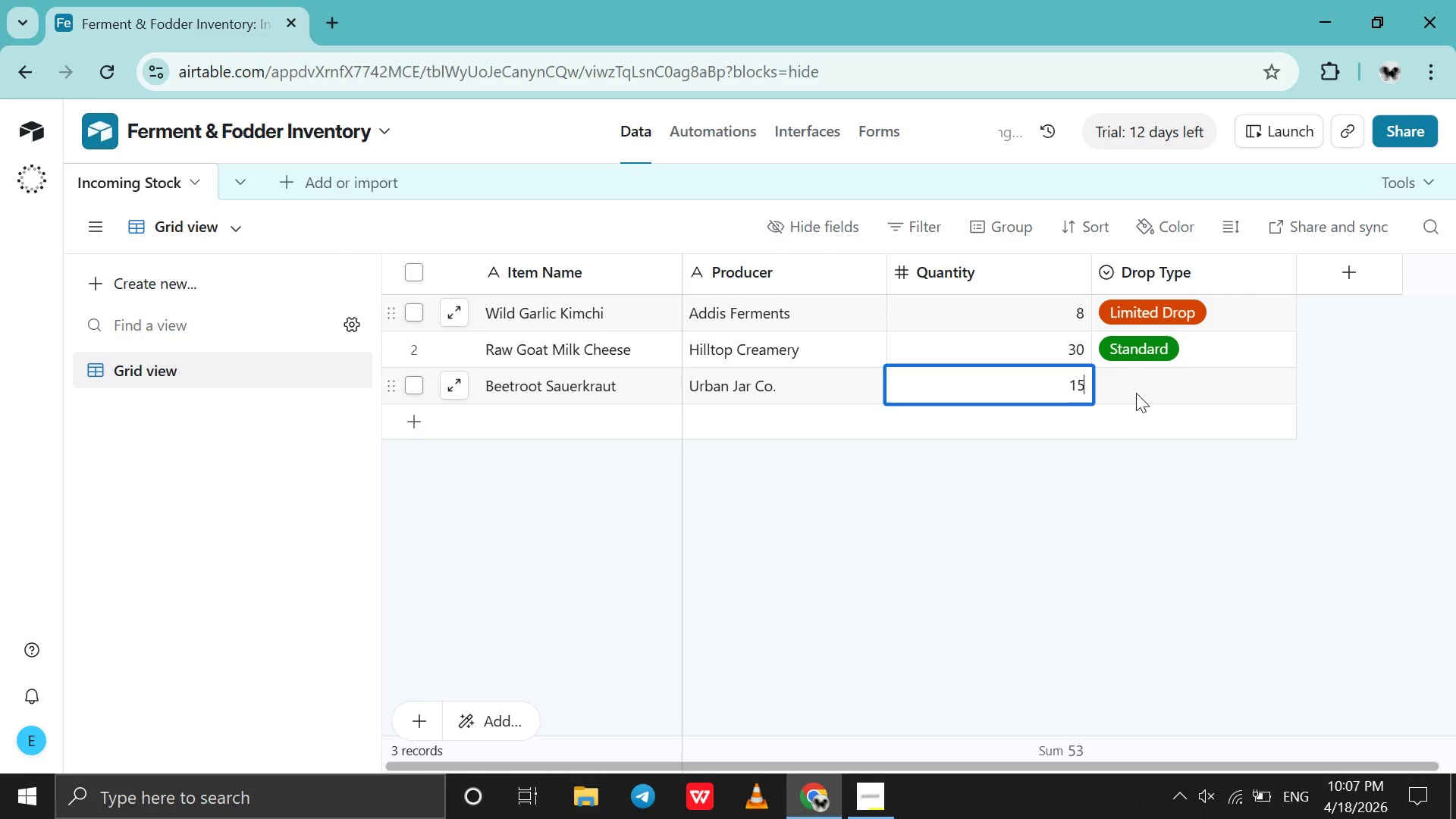 
double_click([1136, 393])
 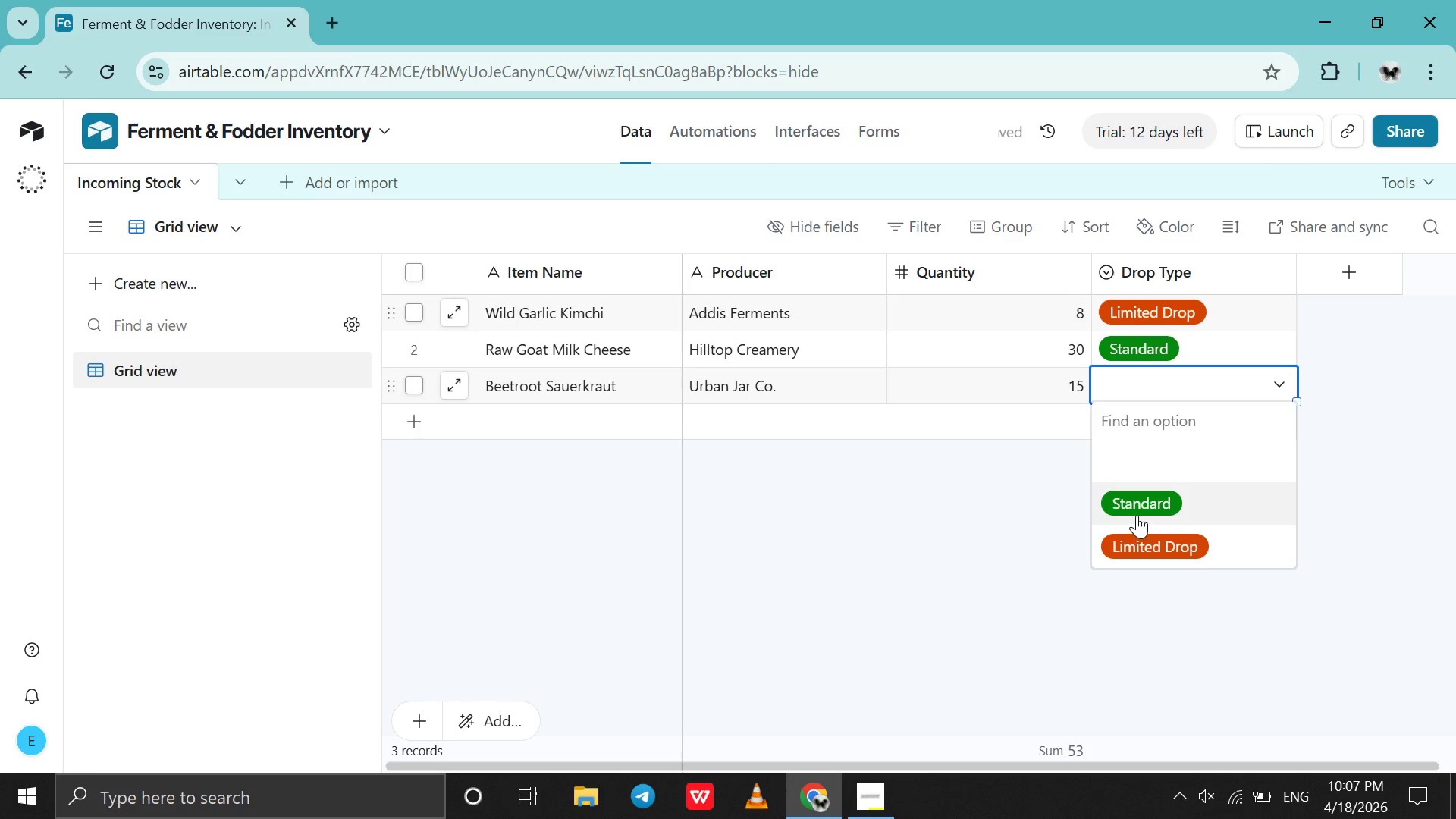 
left_click([1138, 515])
 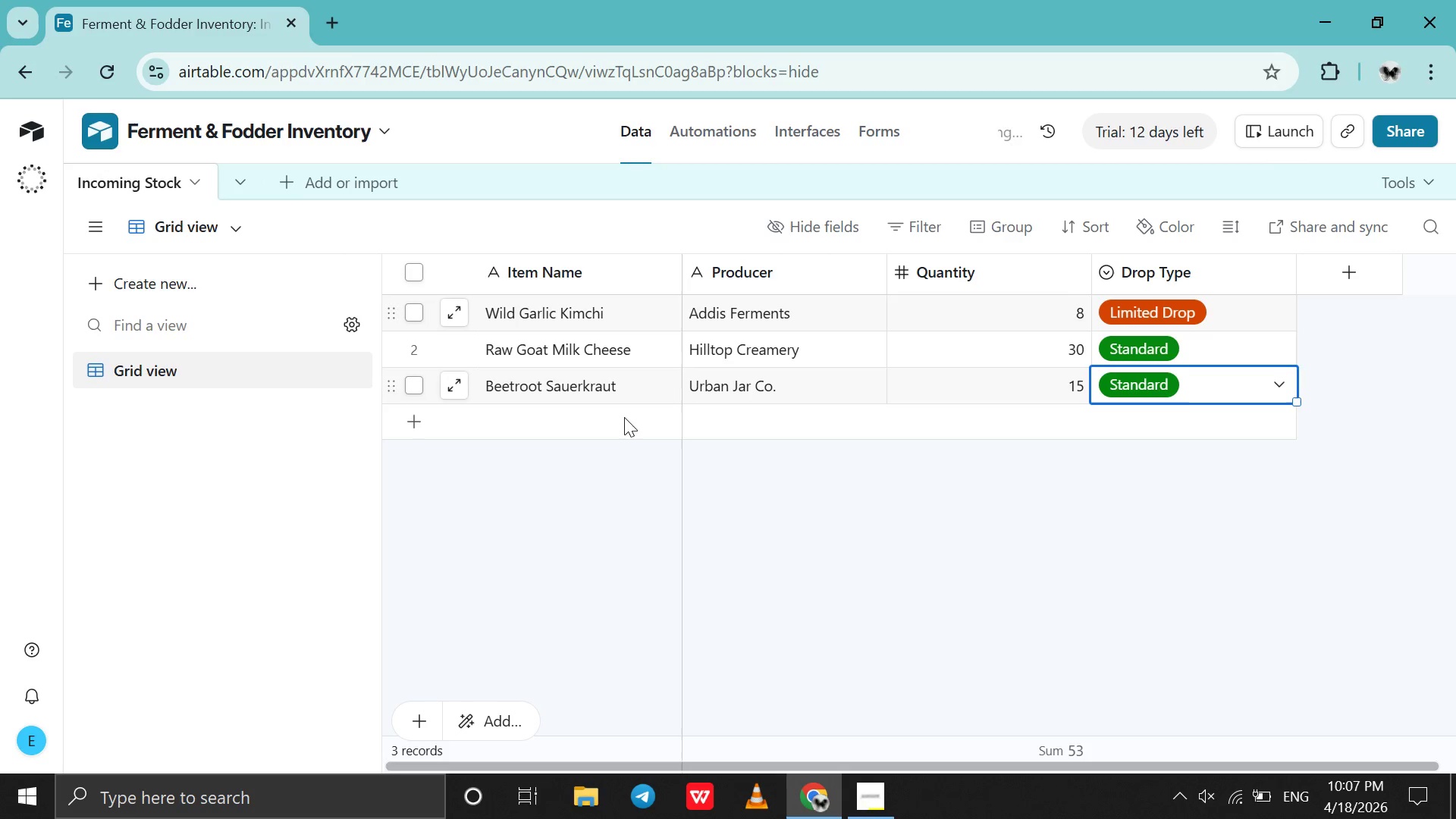 
double_click([624, 417])